 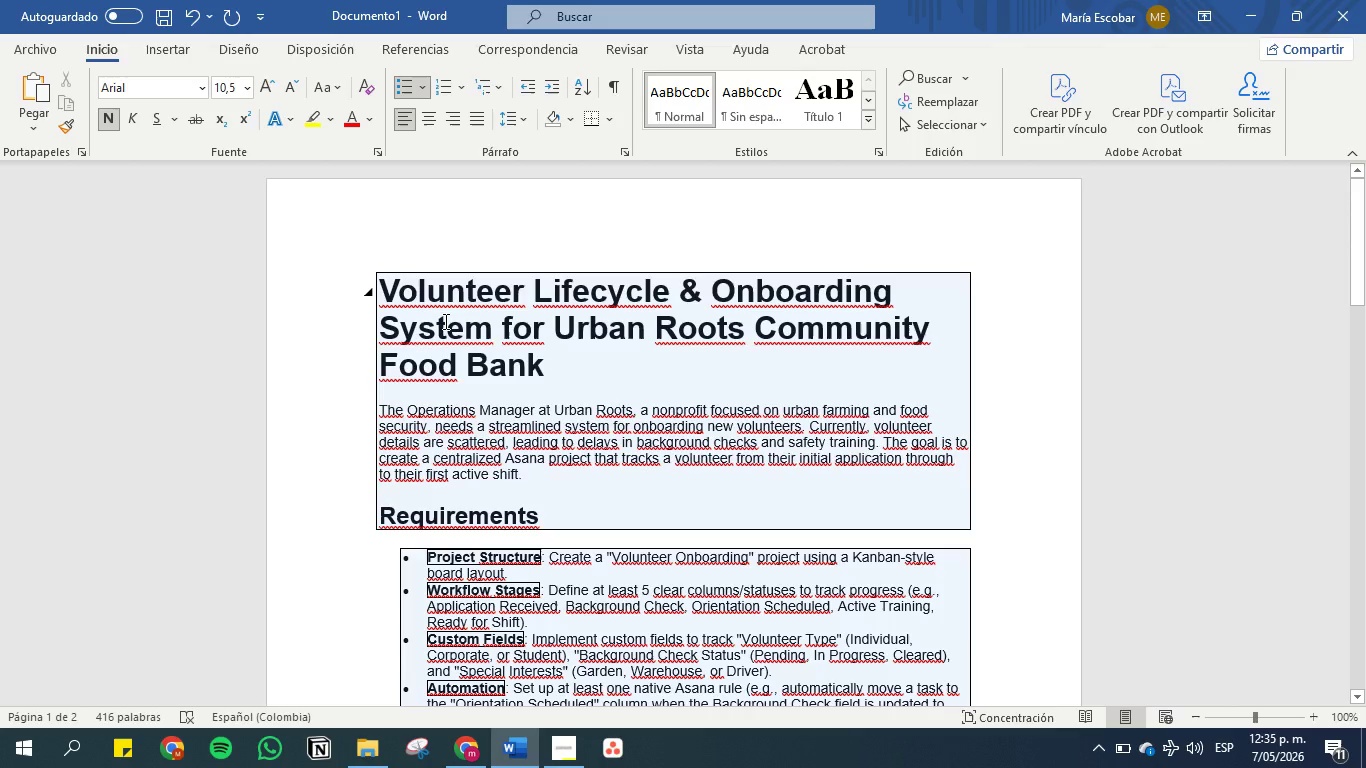 
scroll: coordinate [444, 321], scroll_direction: down, amount: 4.0
 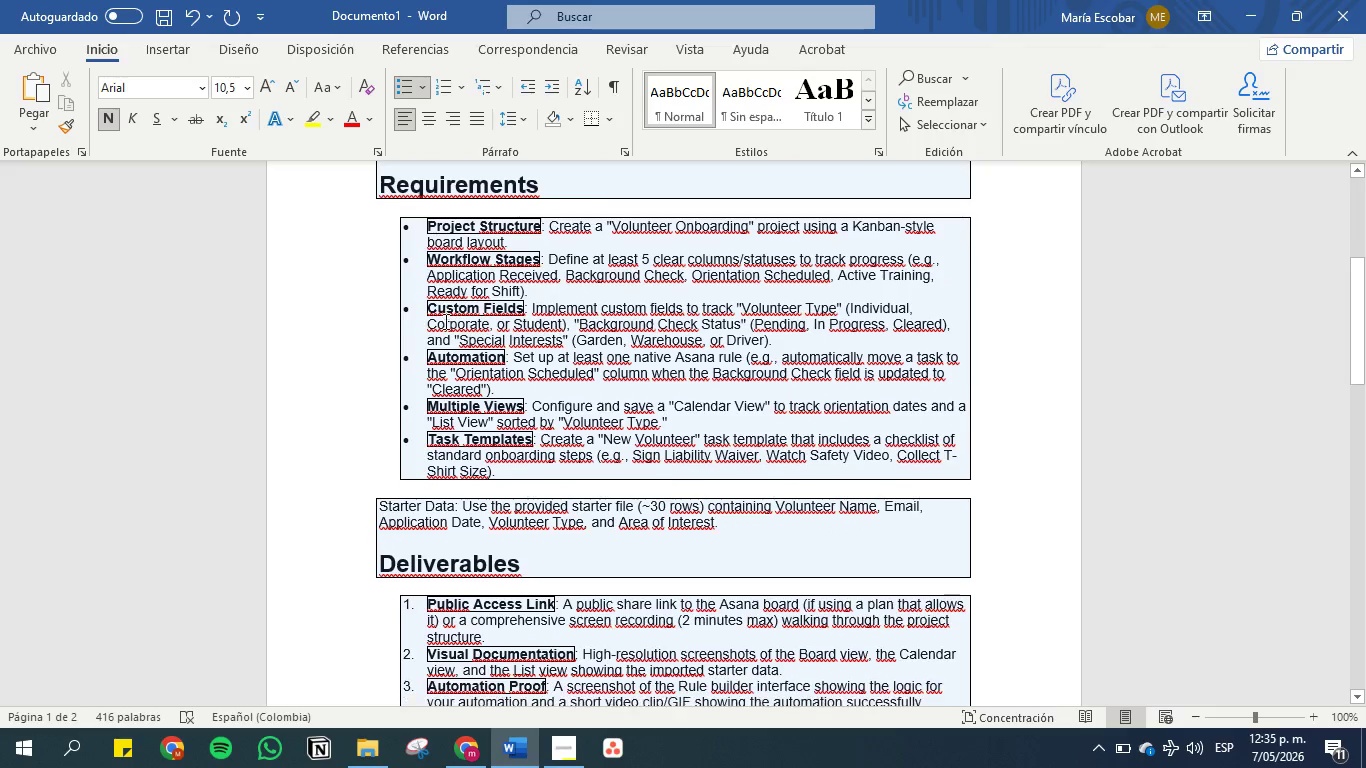 
scroll: coordinate [444, 321], scroll_direction: up, amount: 16.0
 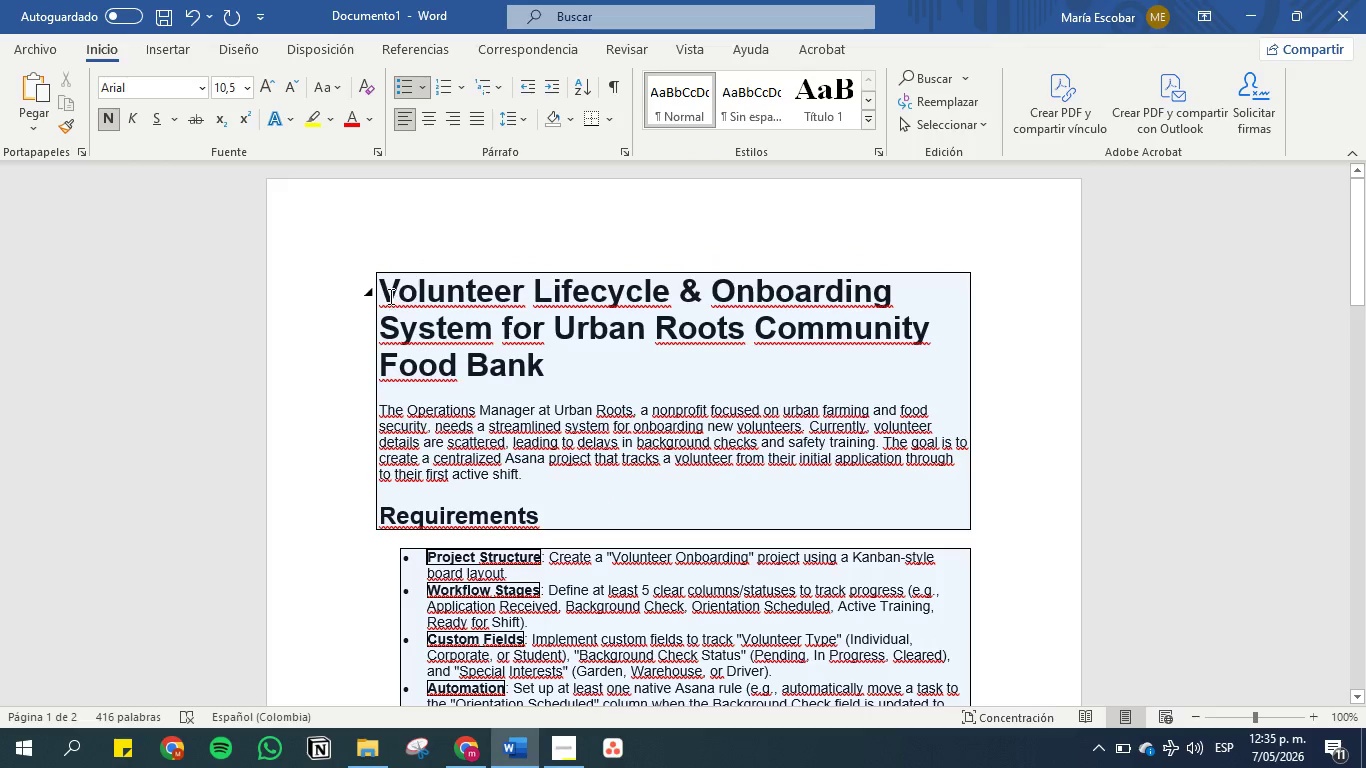 
left_click([389, 296])
 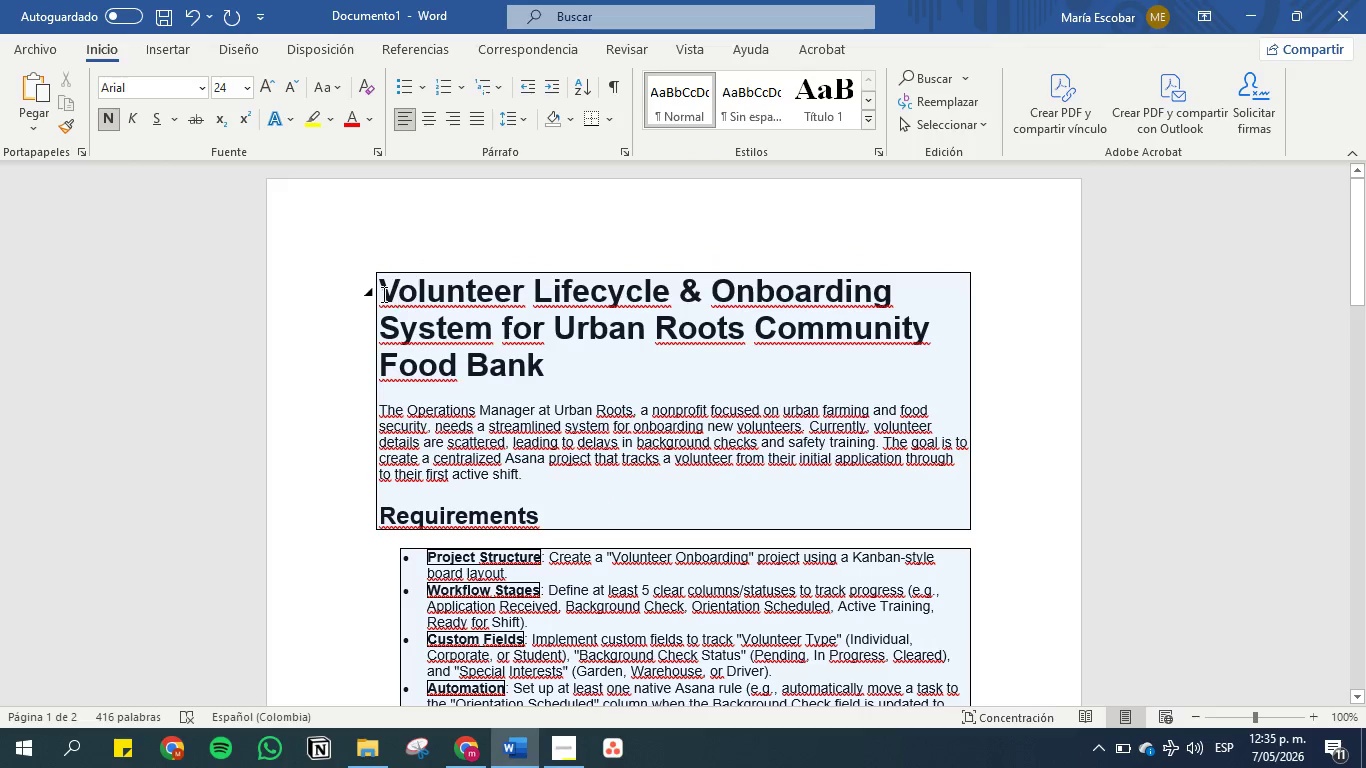 
left_click([382, 294])
 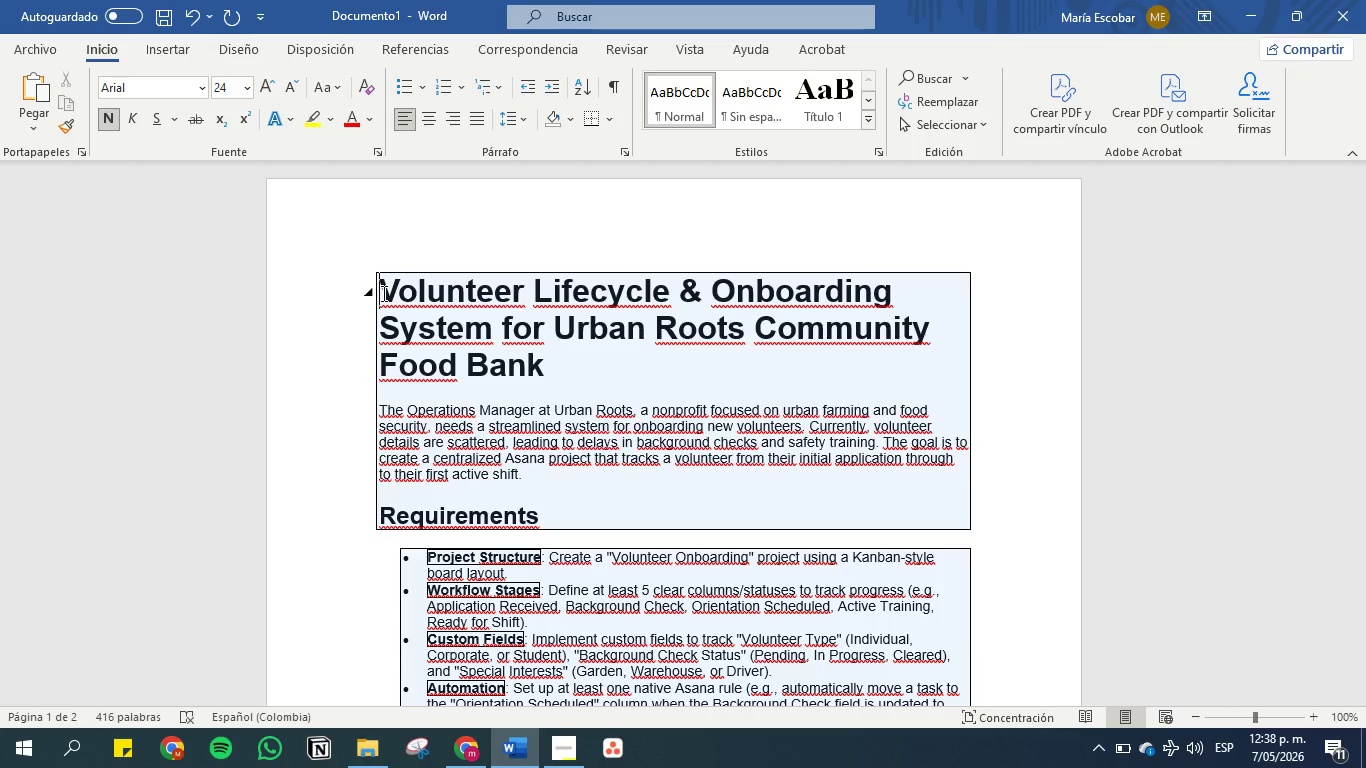 
wait(162.09)
 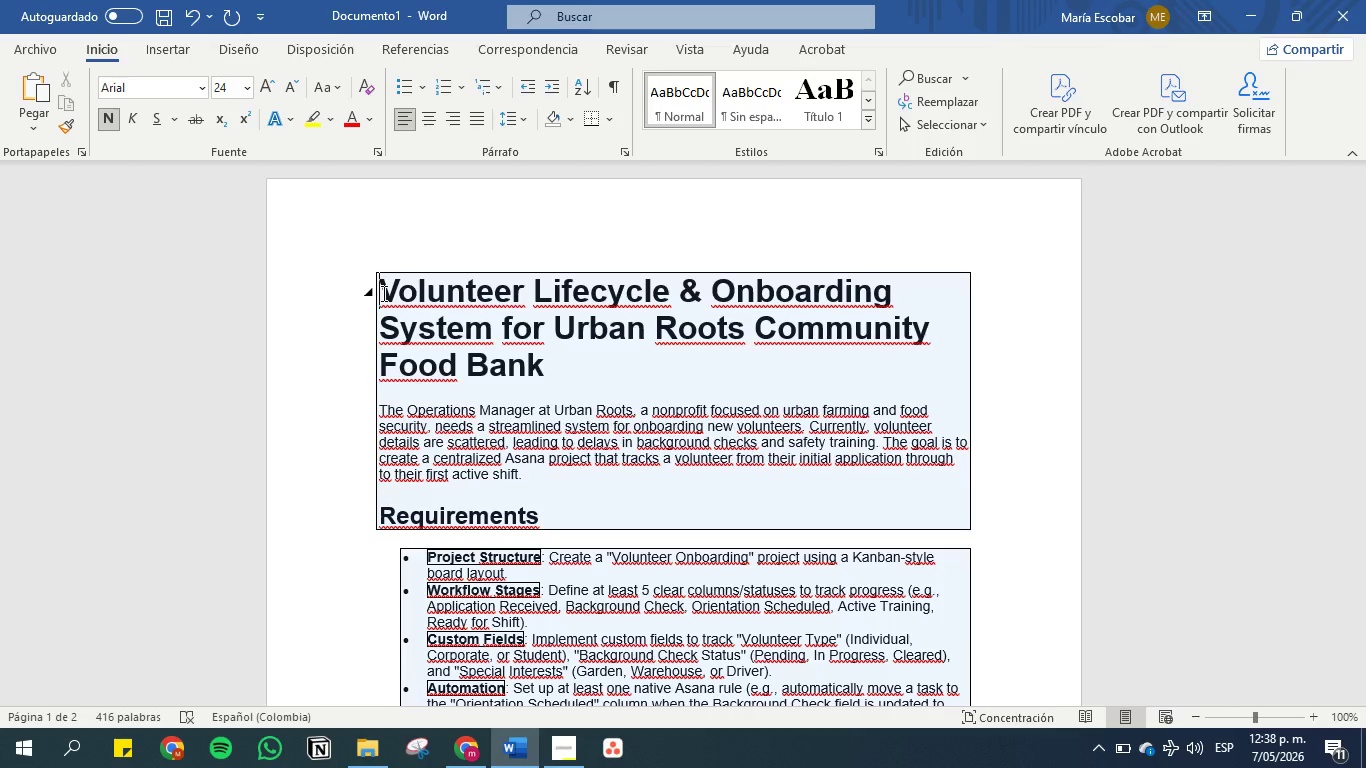 
left_click([819, 356])
 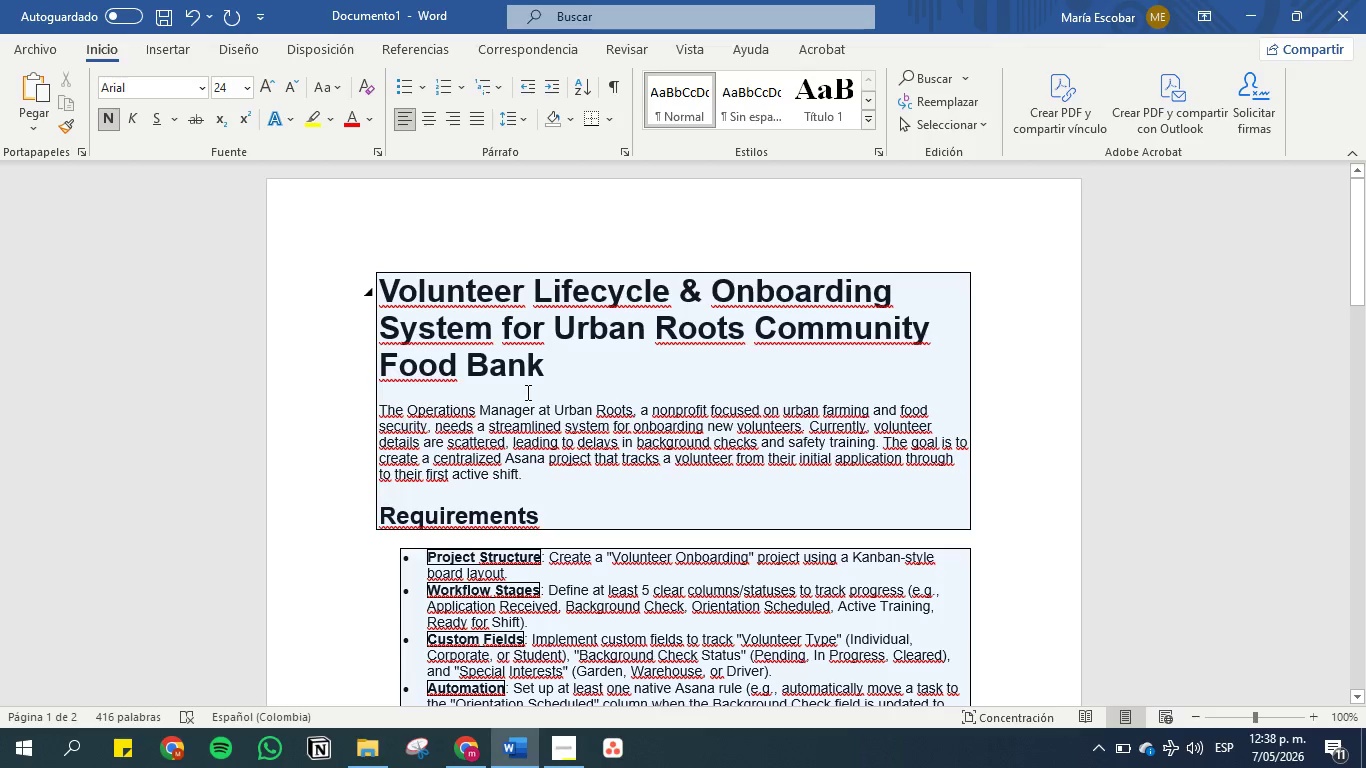 
scroll: coordinate [527, 409], scroll_direction: down, amount: 3.0
 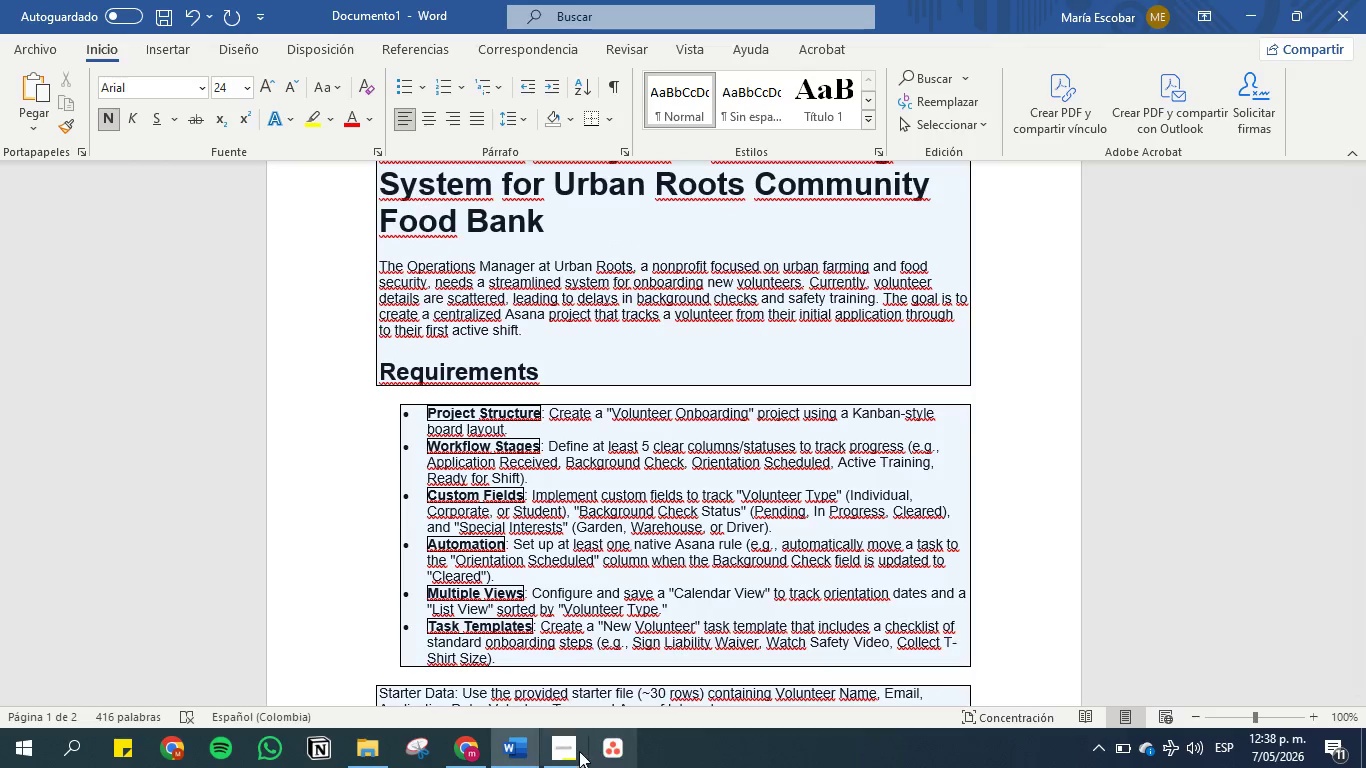 
left_click([574, 752])
 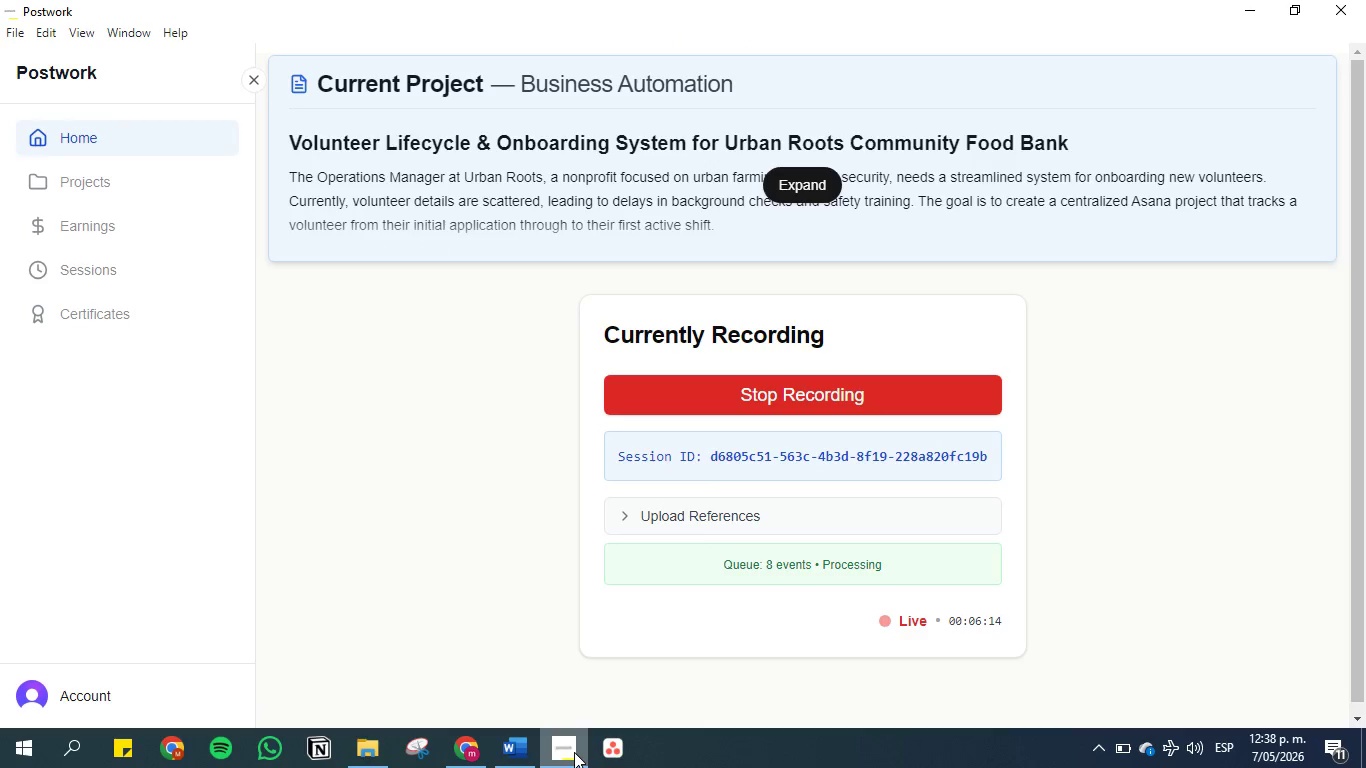 
left_click([574, 752])
 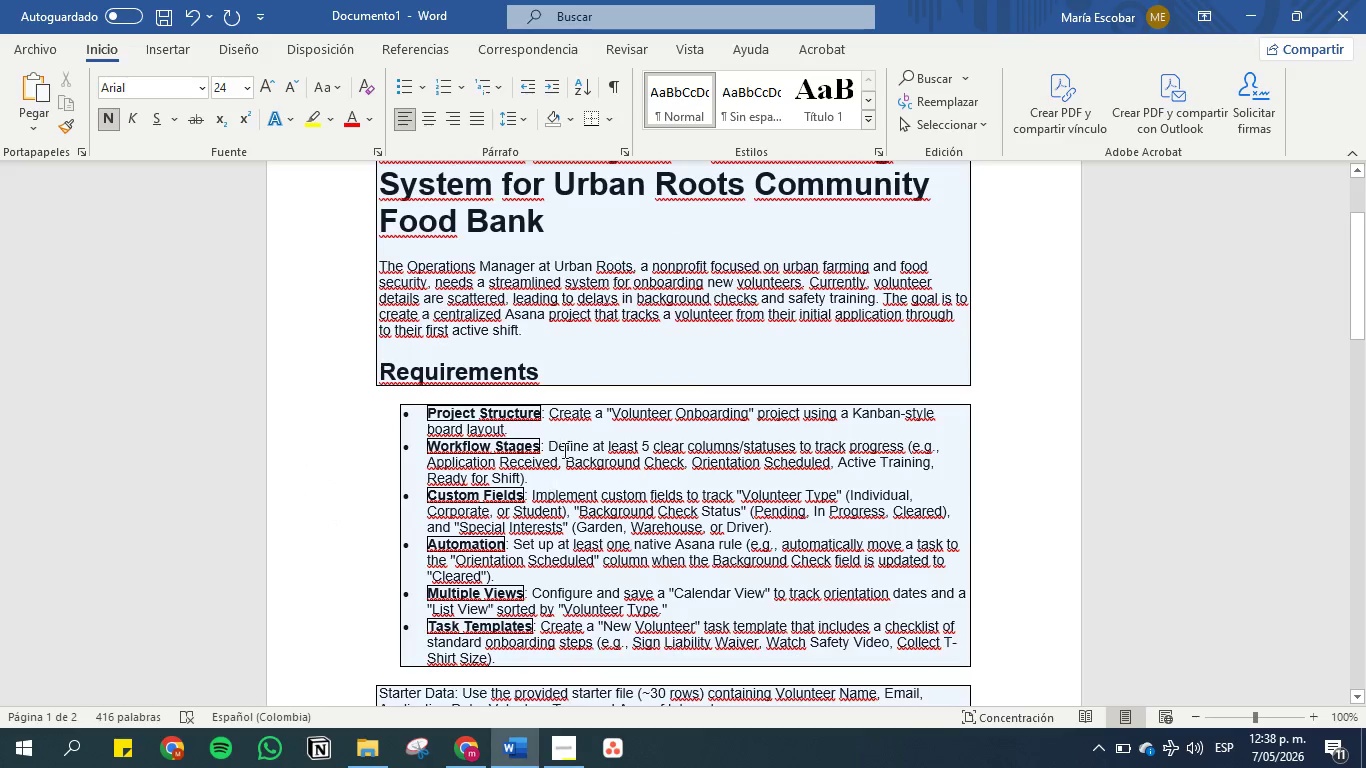 
scroll: coordinate [565, 444], scroll_direction: up, amount: 3.0
 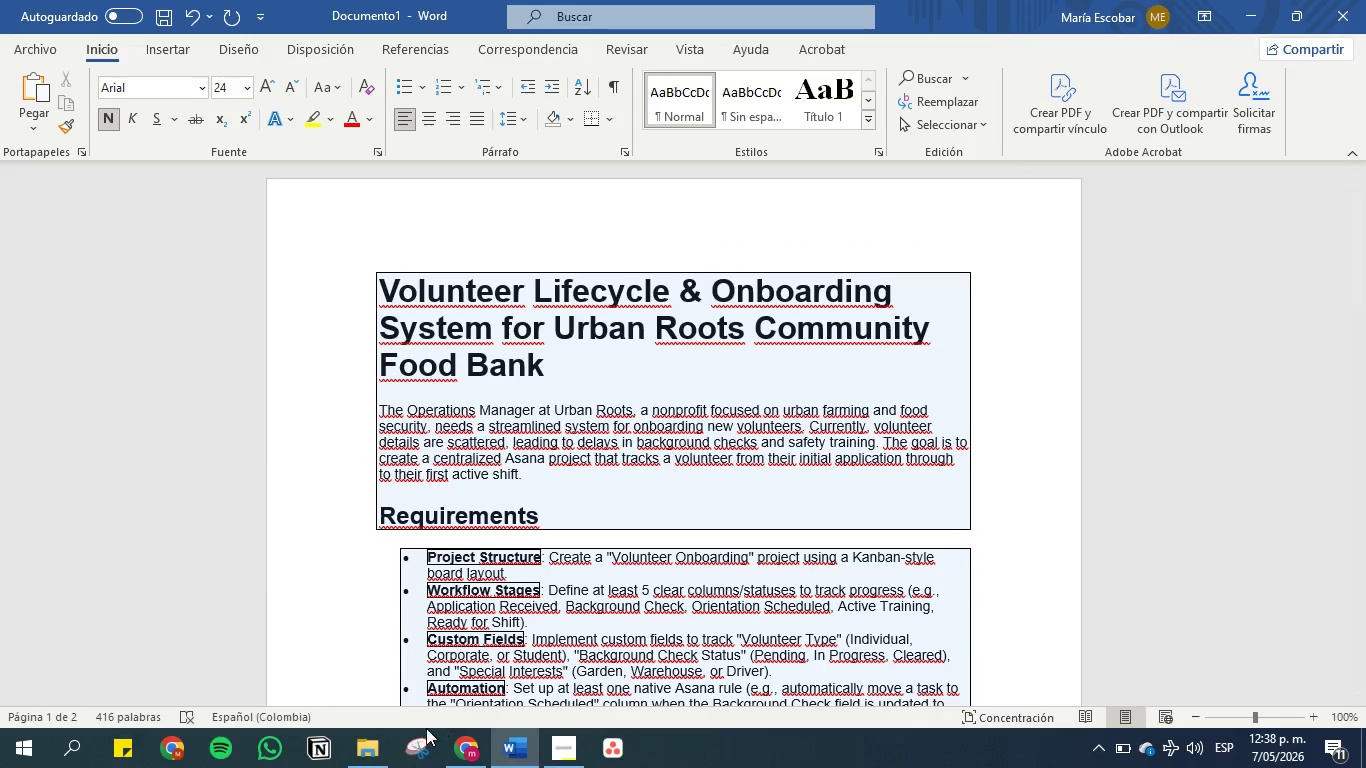 
left_click([362, 763])
 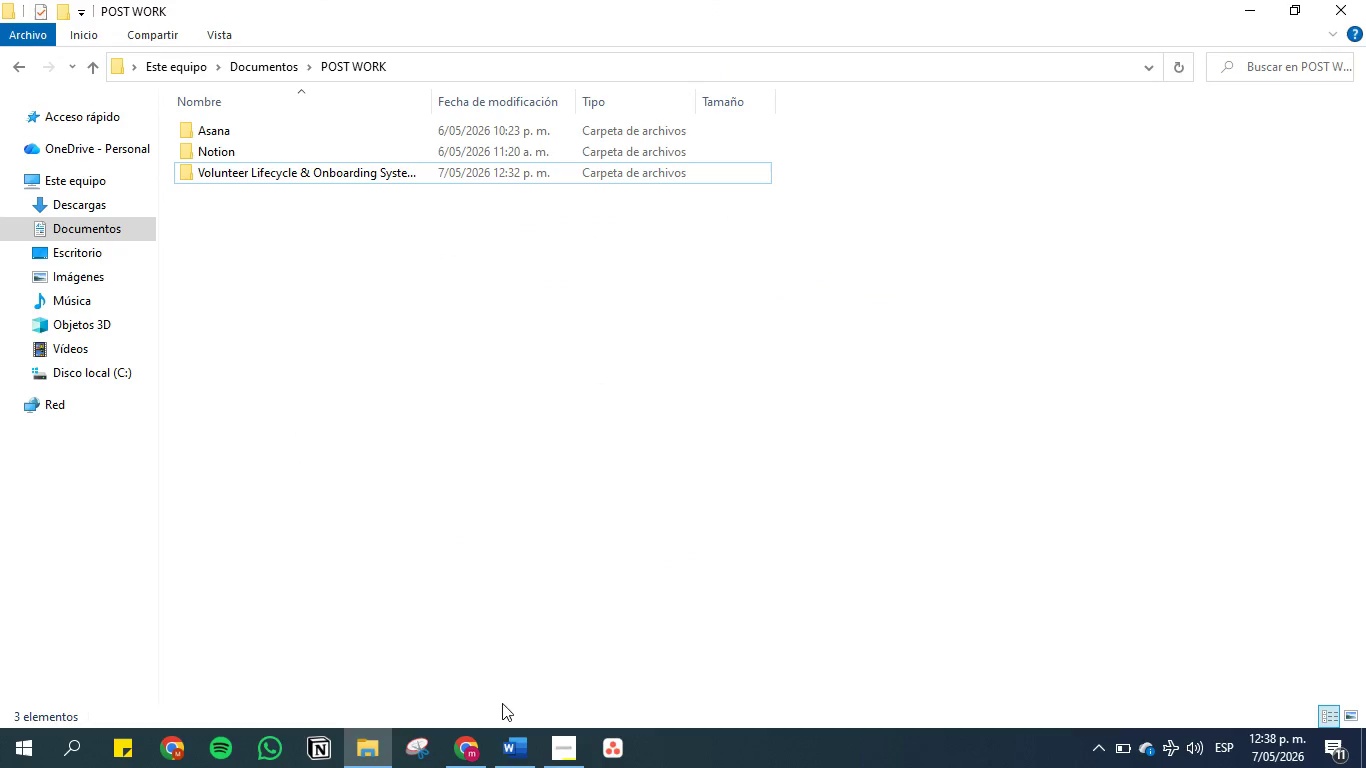 
left_click([522, 747])
 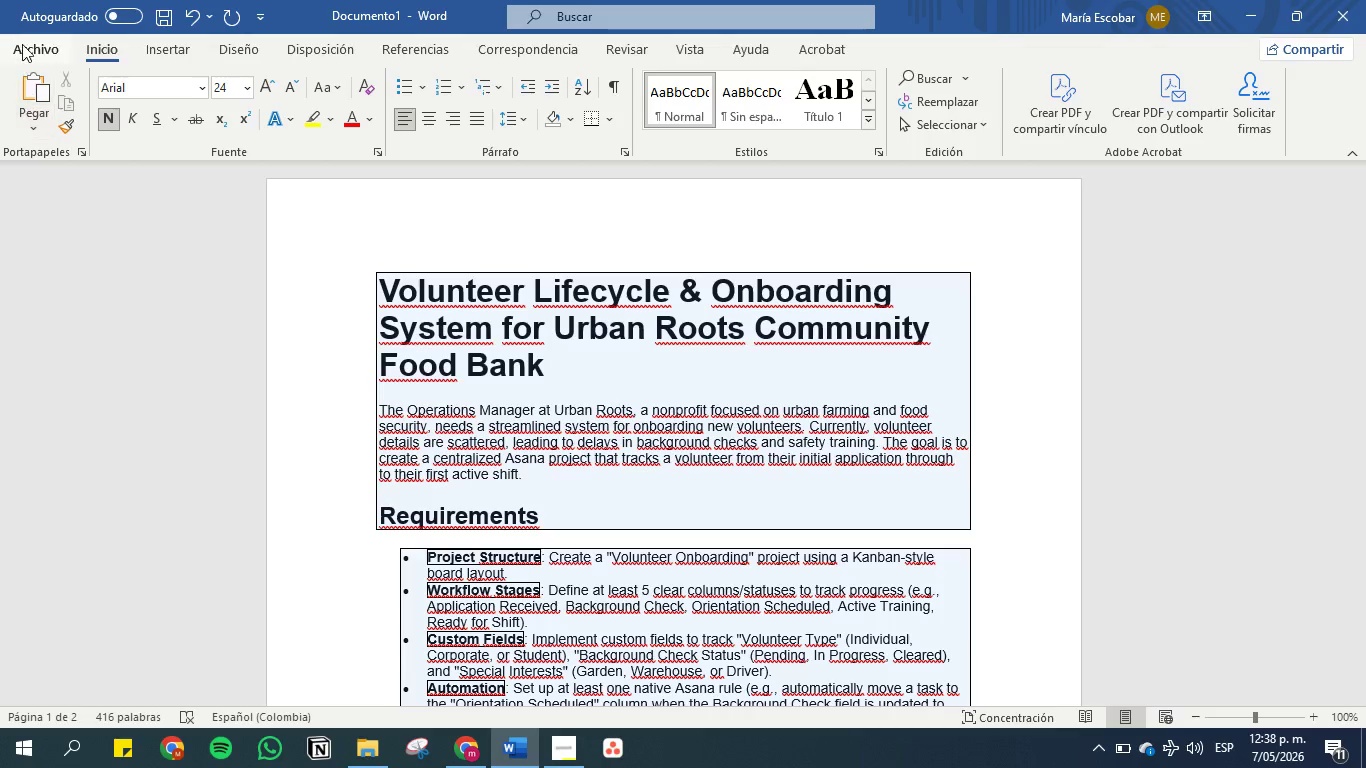 
left_click([22, 43])
 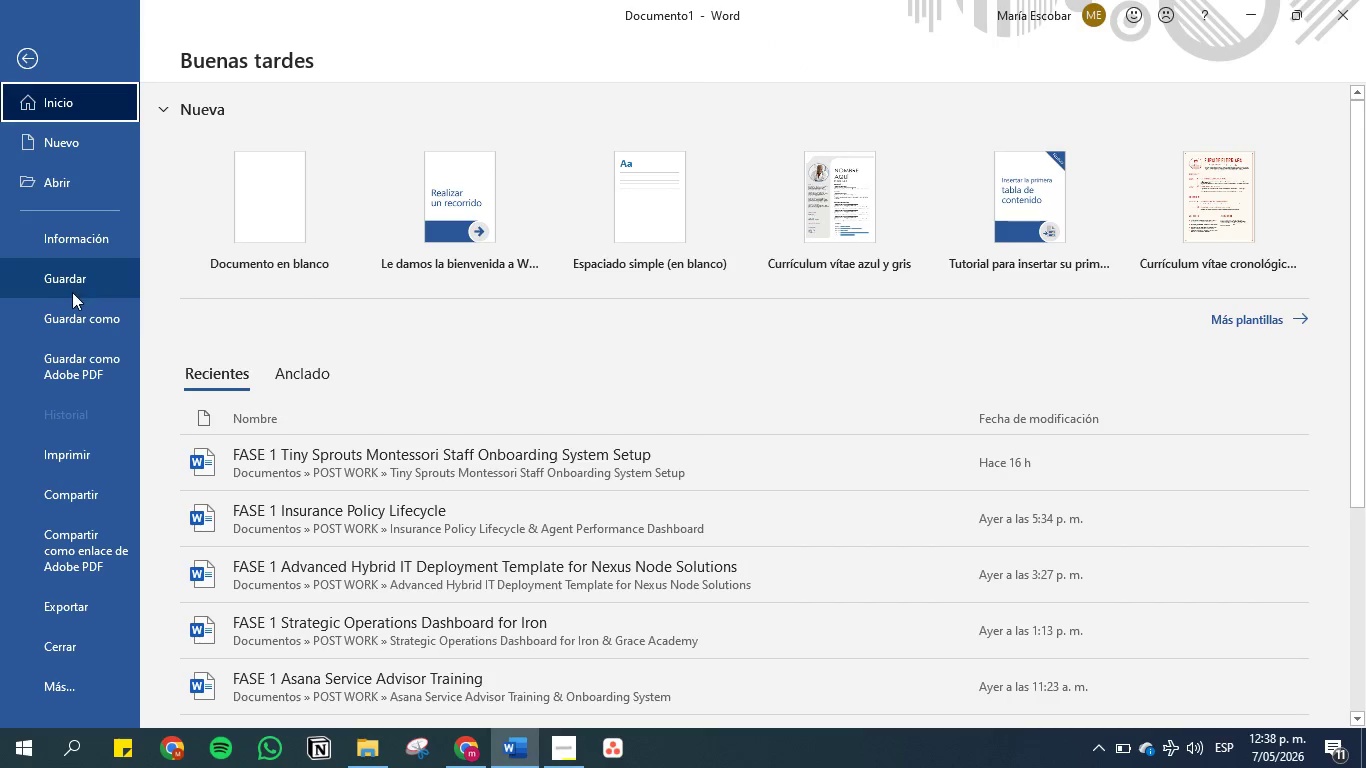 
left_click([72, 318])
 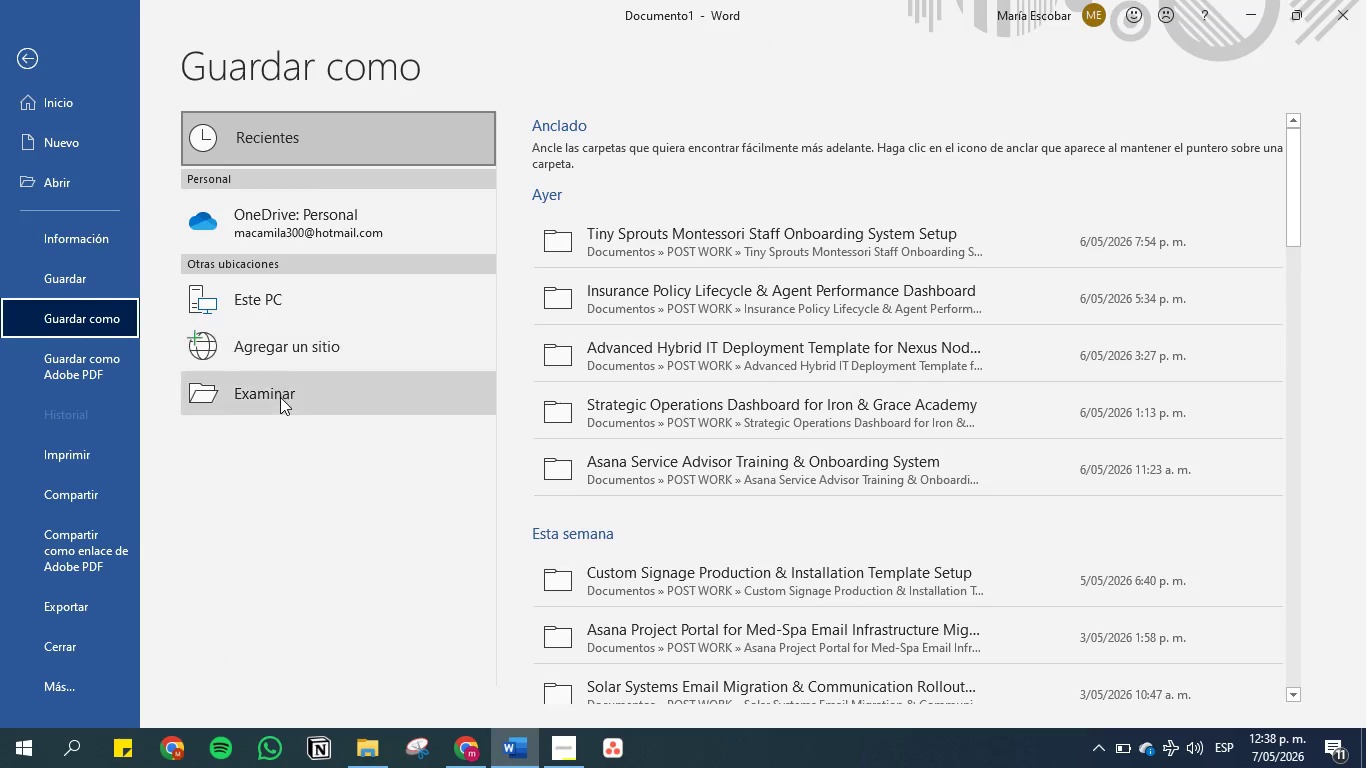 
left_click([280, 398])
 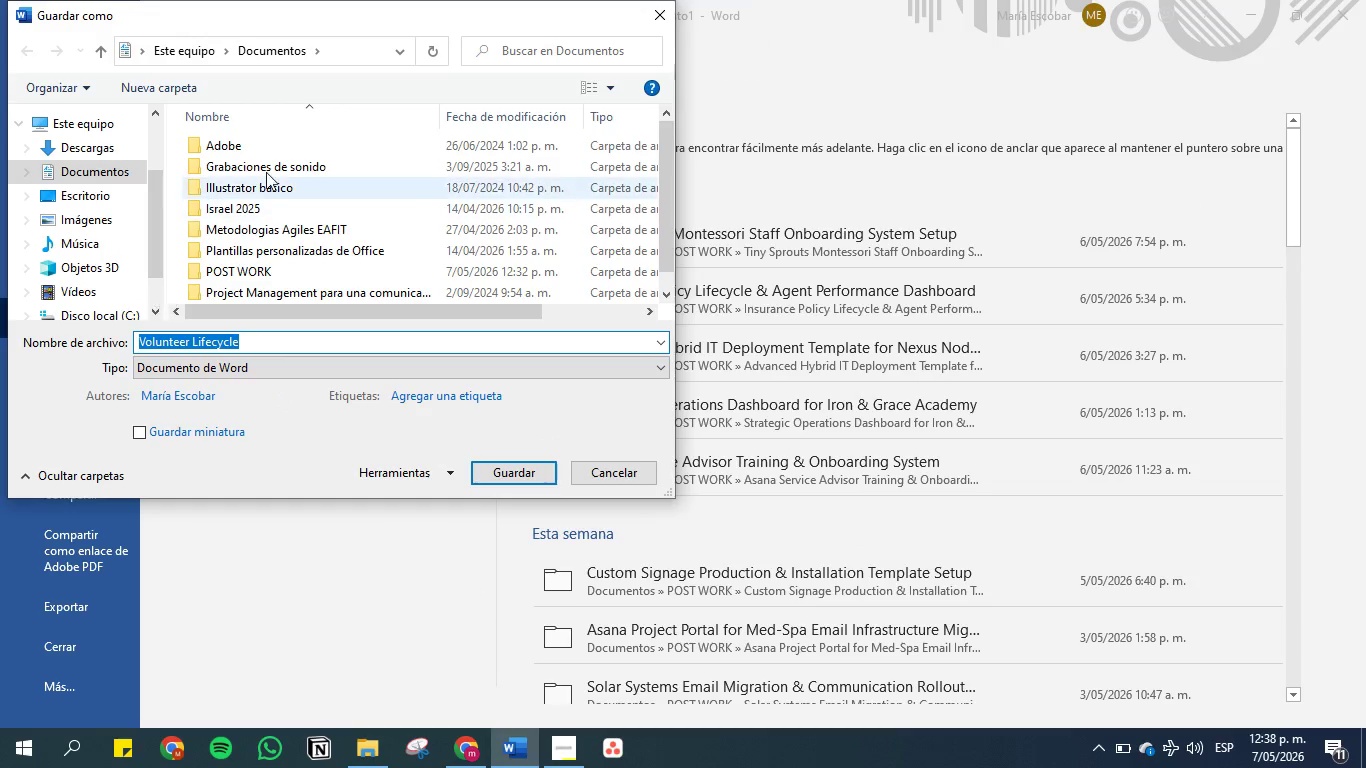 
double_click([272, 274])
 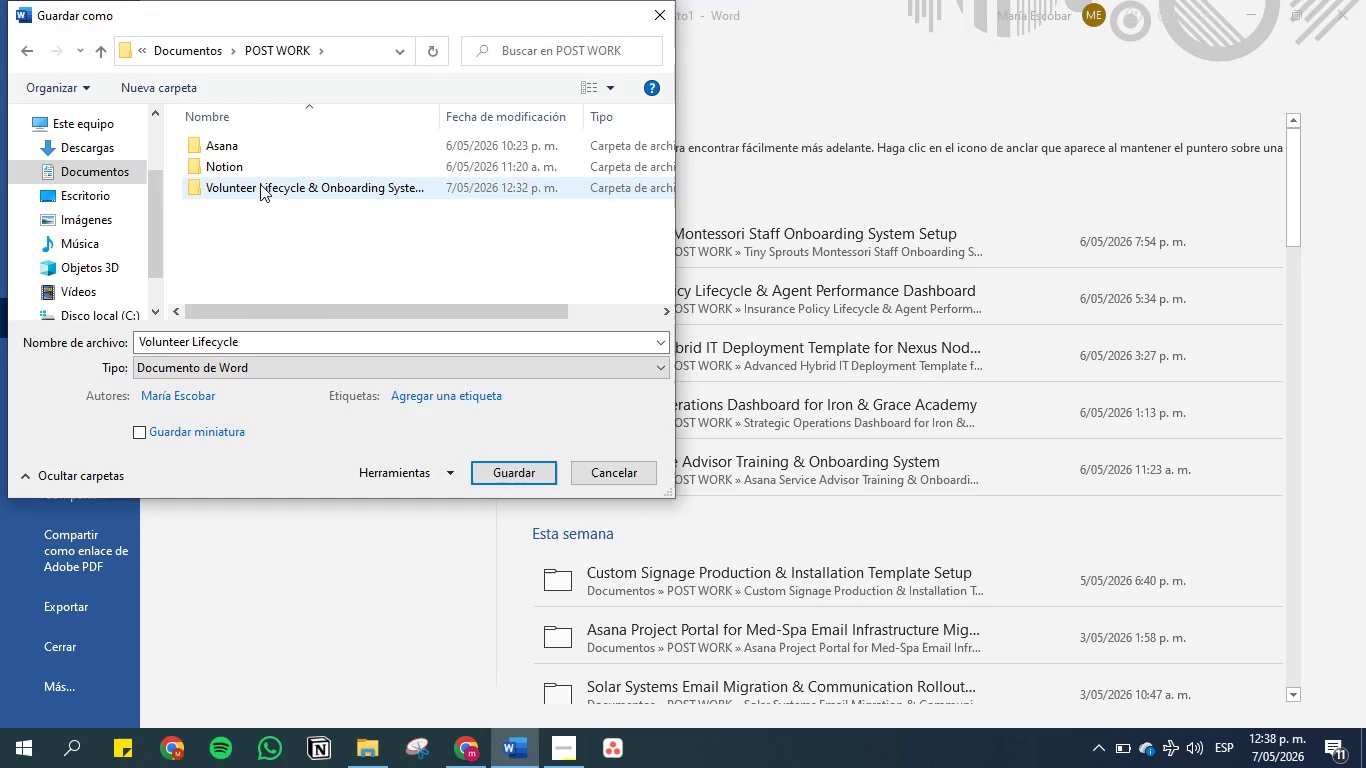 
double_click([260, 184])
 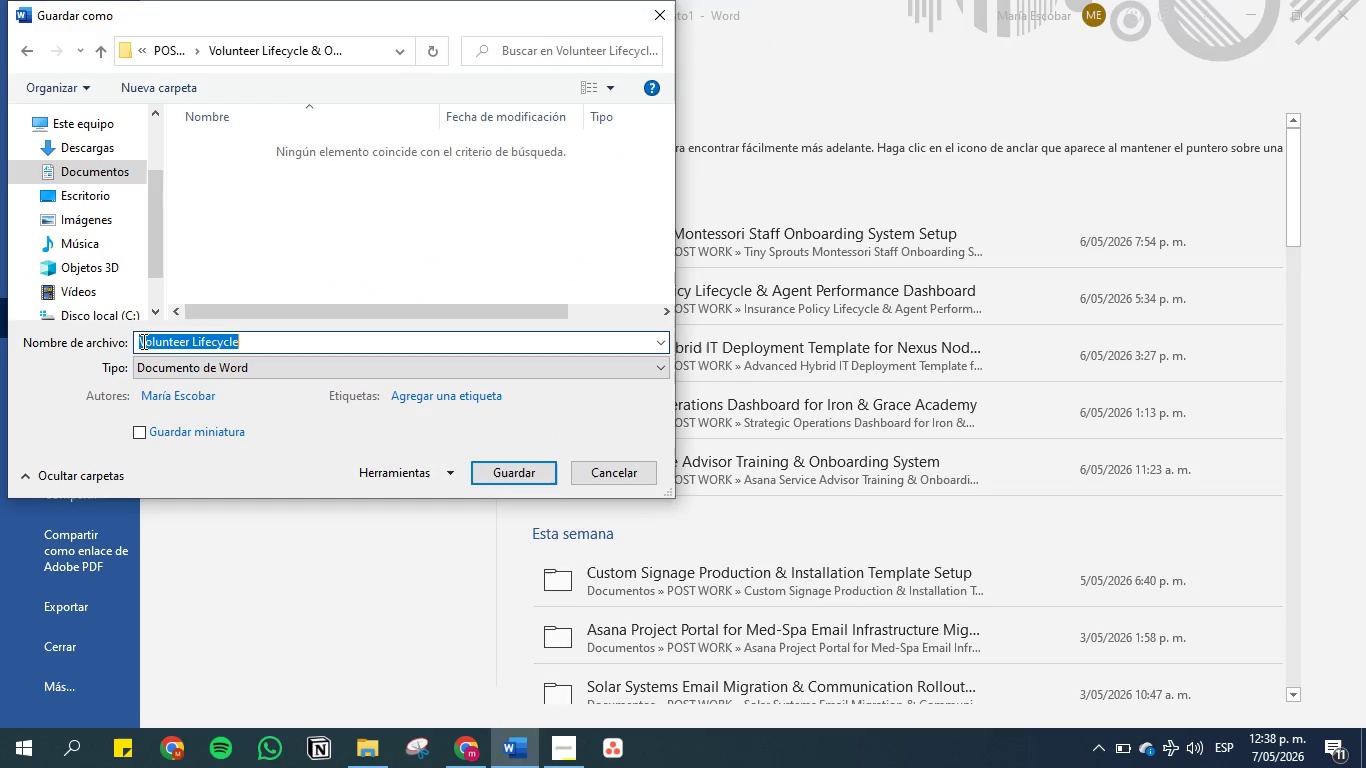 
double_click([142, 341])
 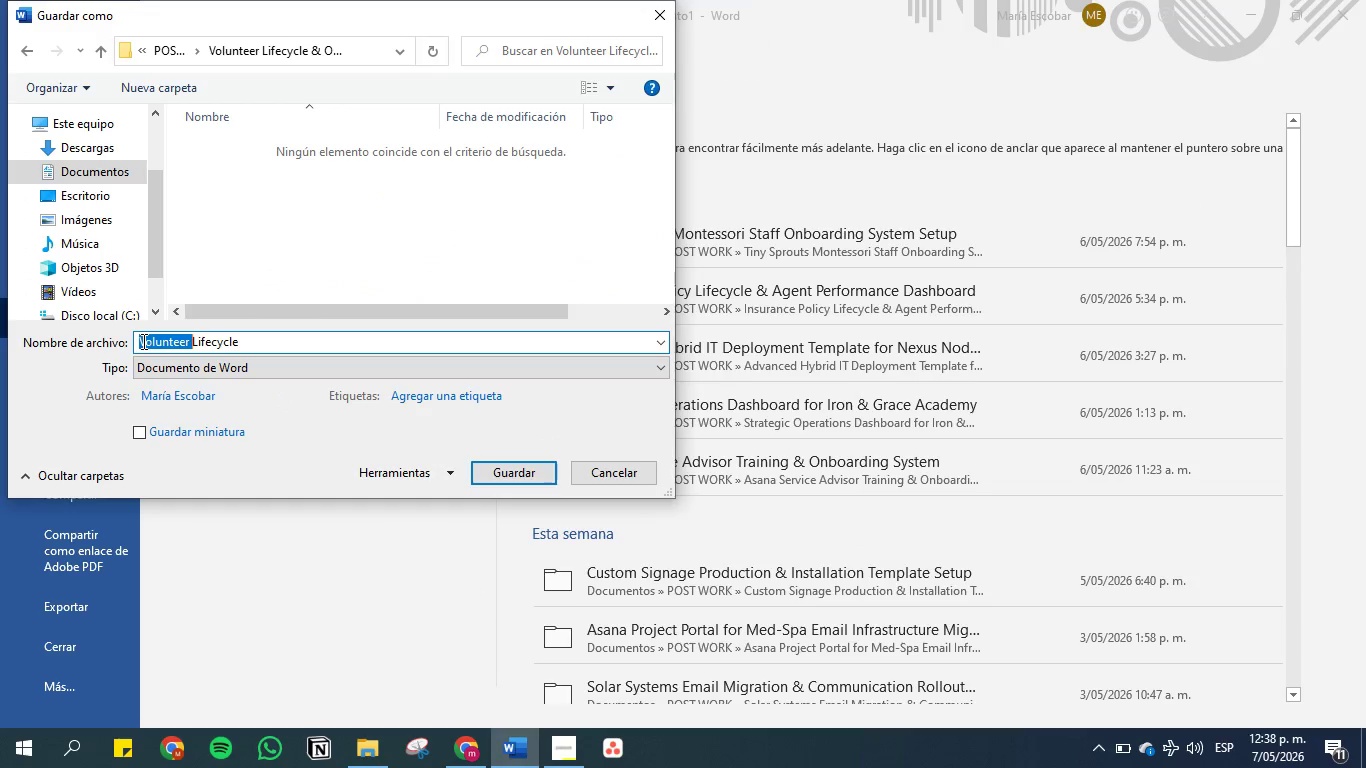 
triple_click([142, 341])
 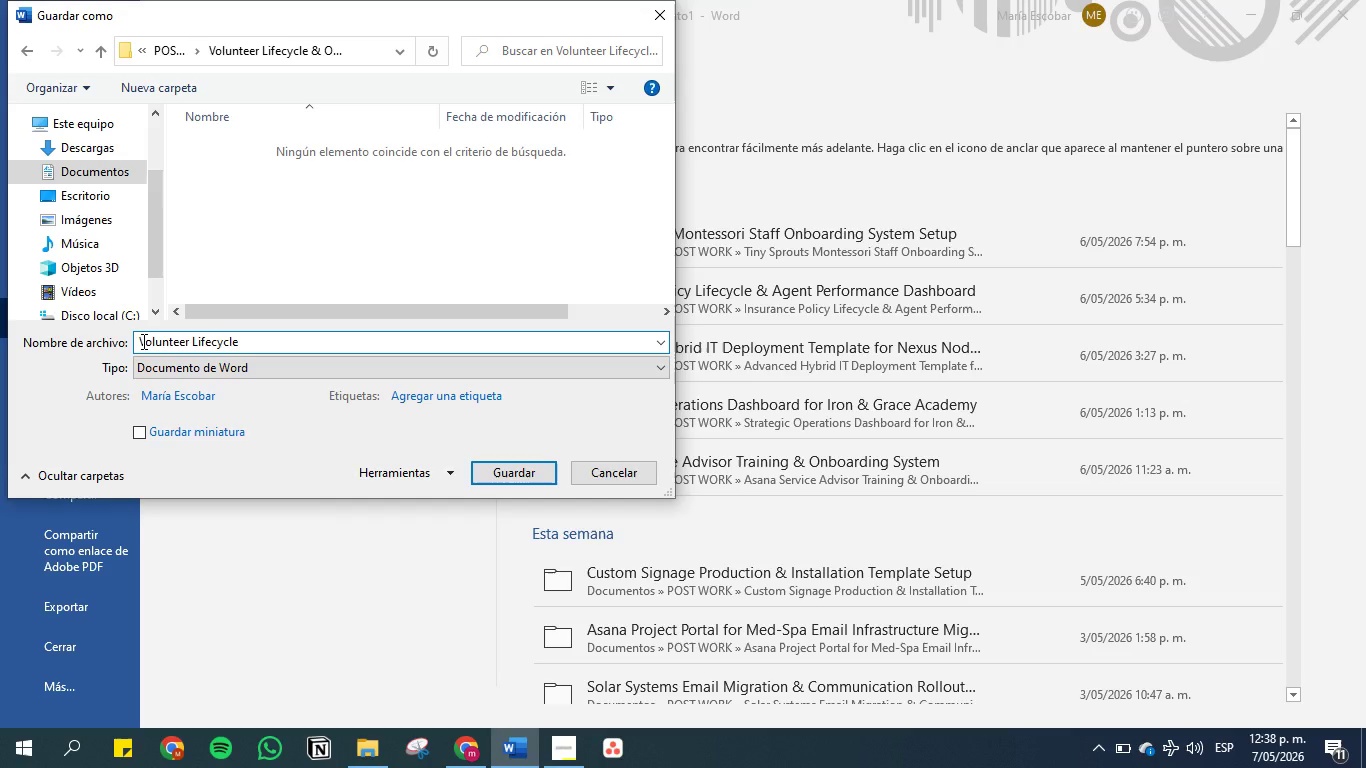 
left_click([138, 340])
 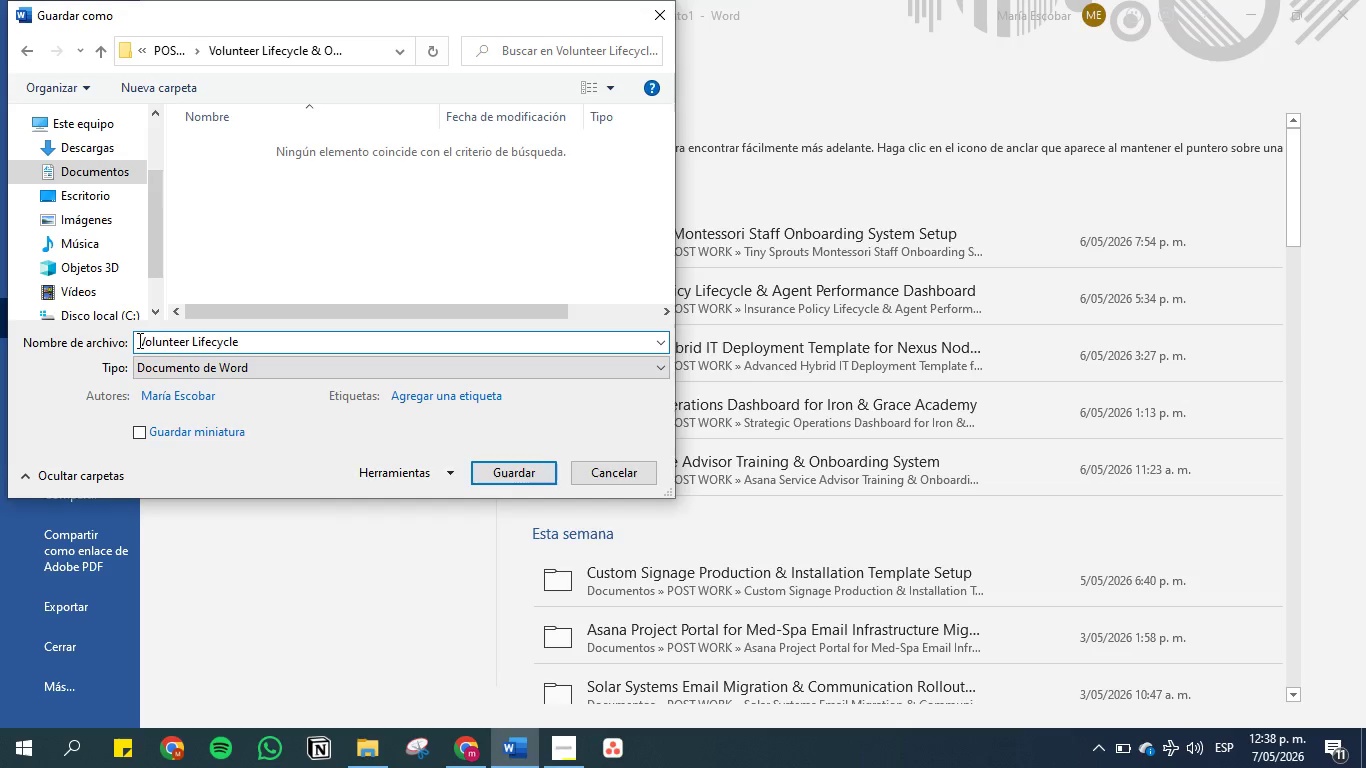 
type(FASE 1 )
 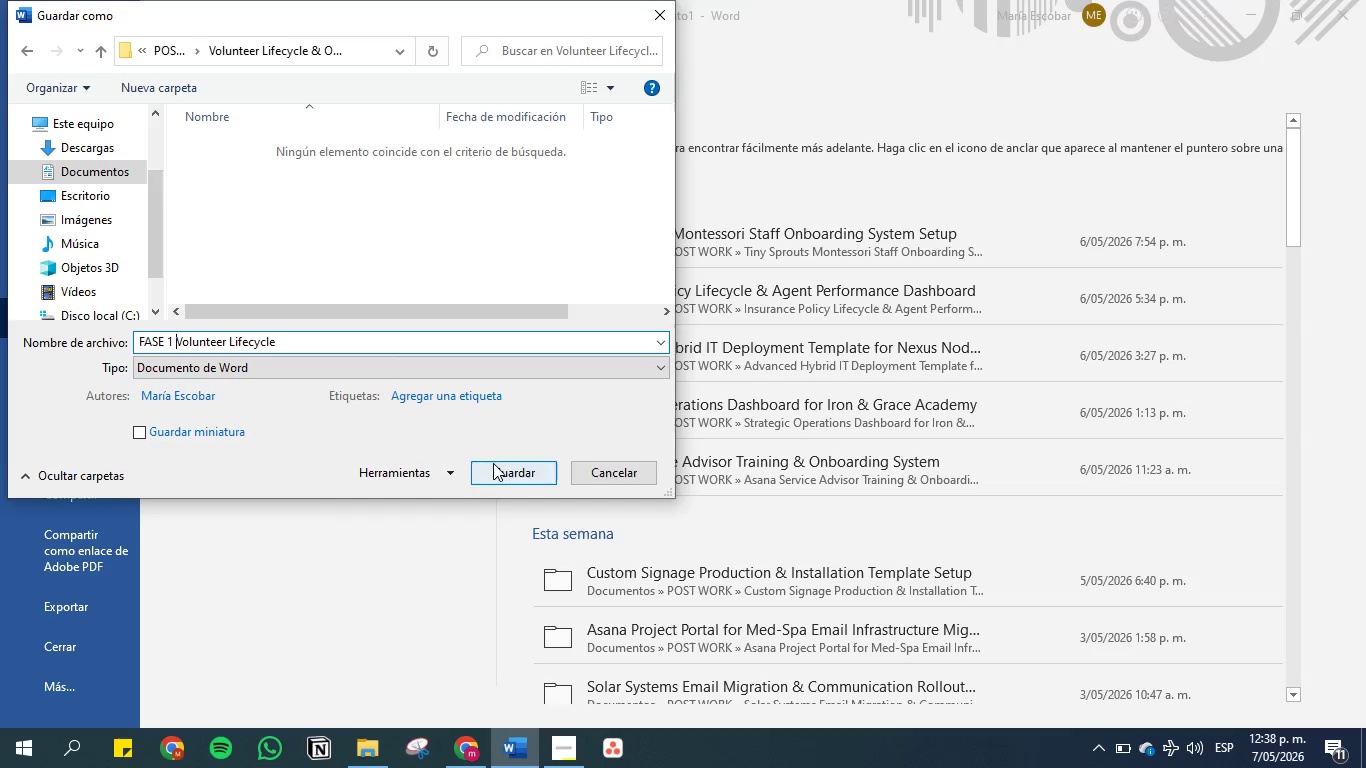 
left_click([493, 464])
 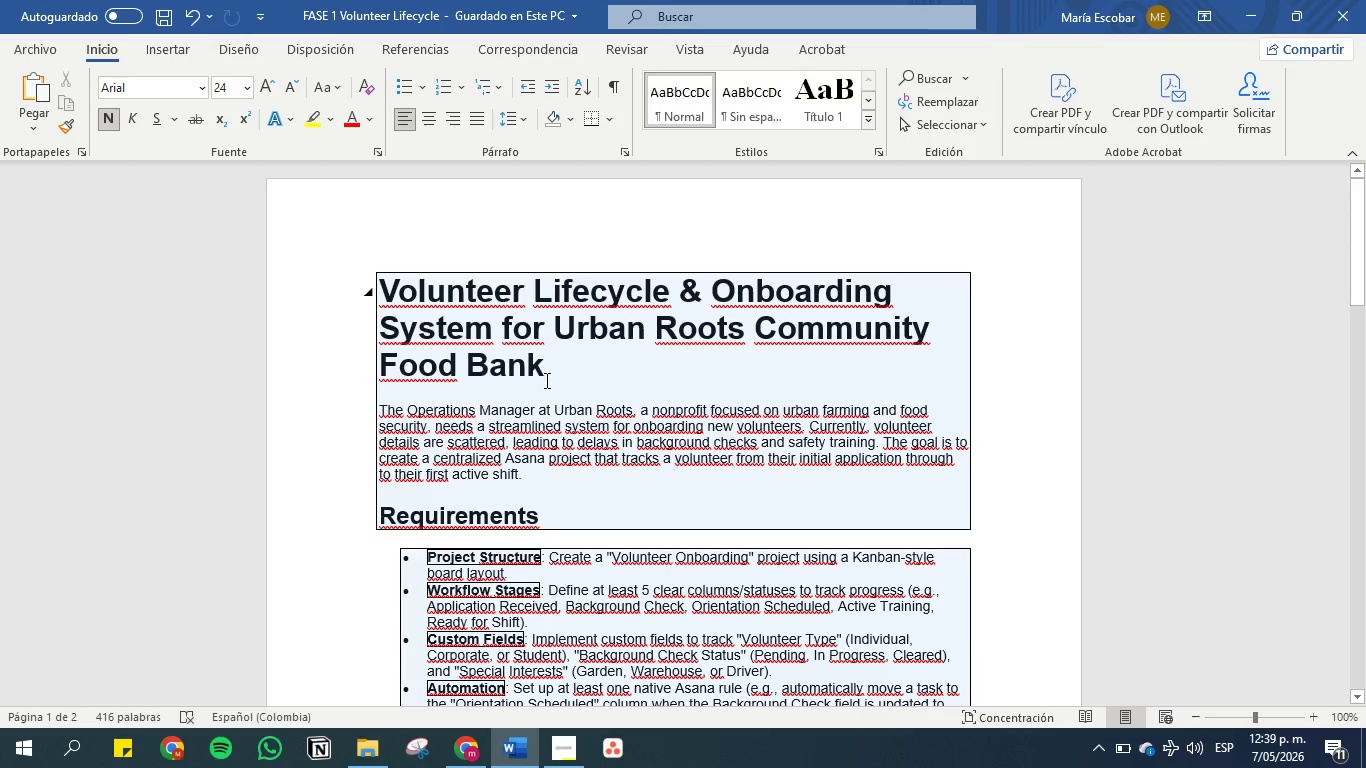 
wait(7.94)
 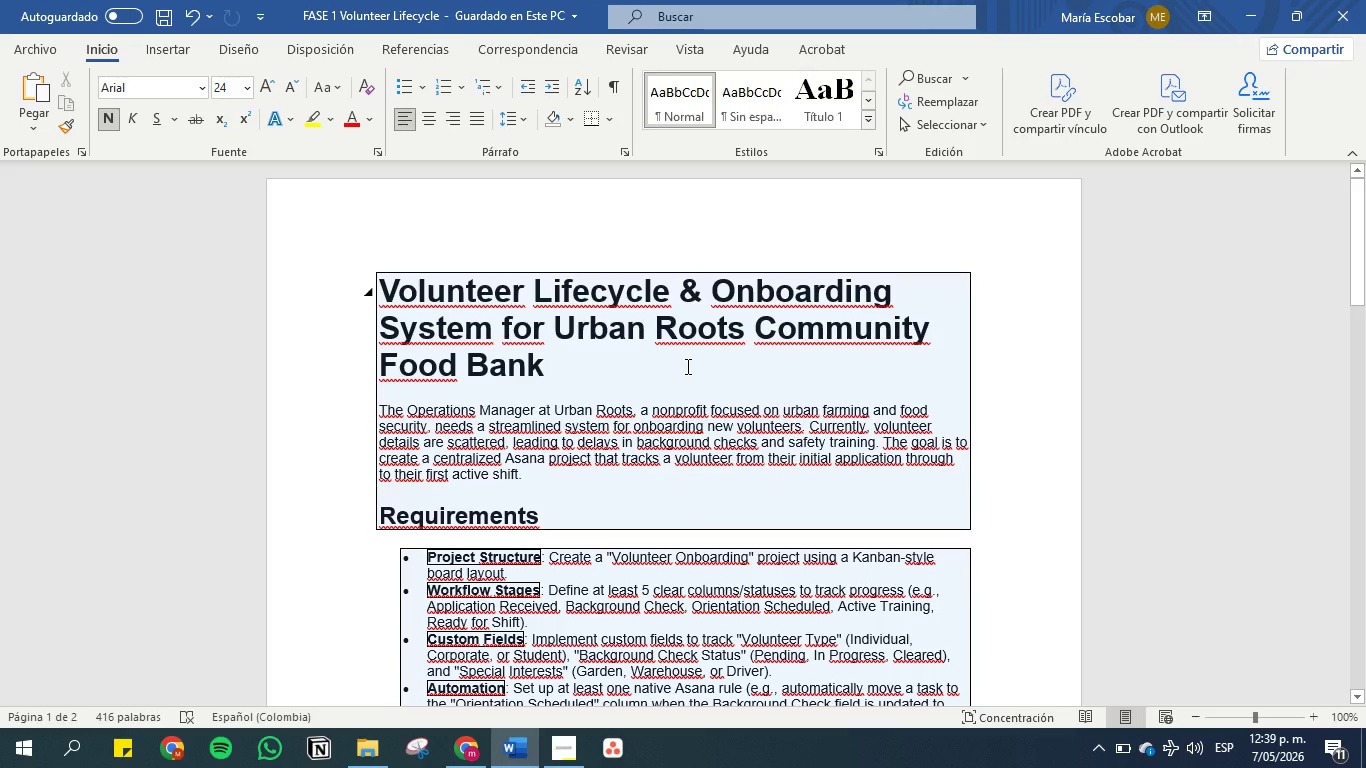 
scroll: coordinate [545, 396], scroll_direction: down, amount: 1.0
 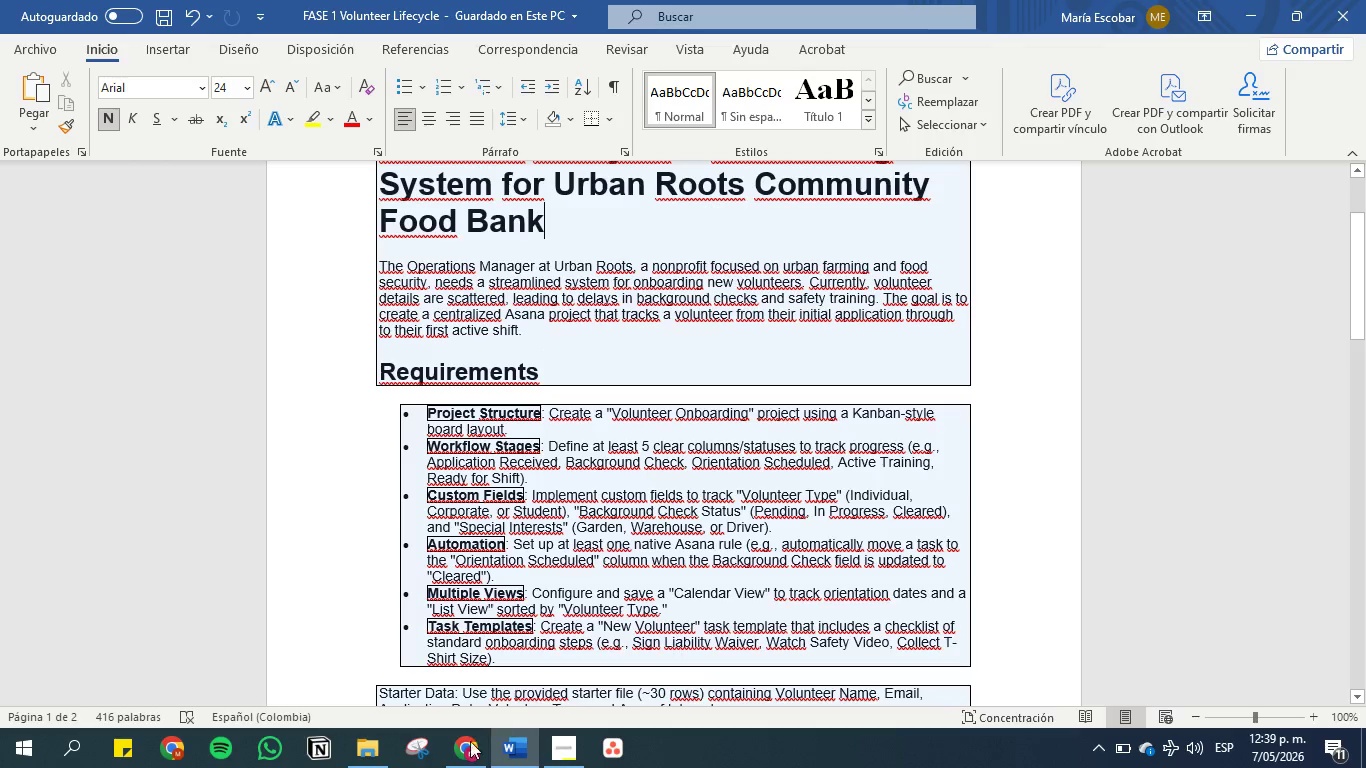 
left_click([374, 758])
 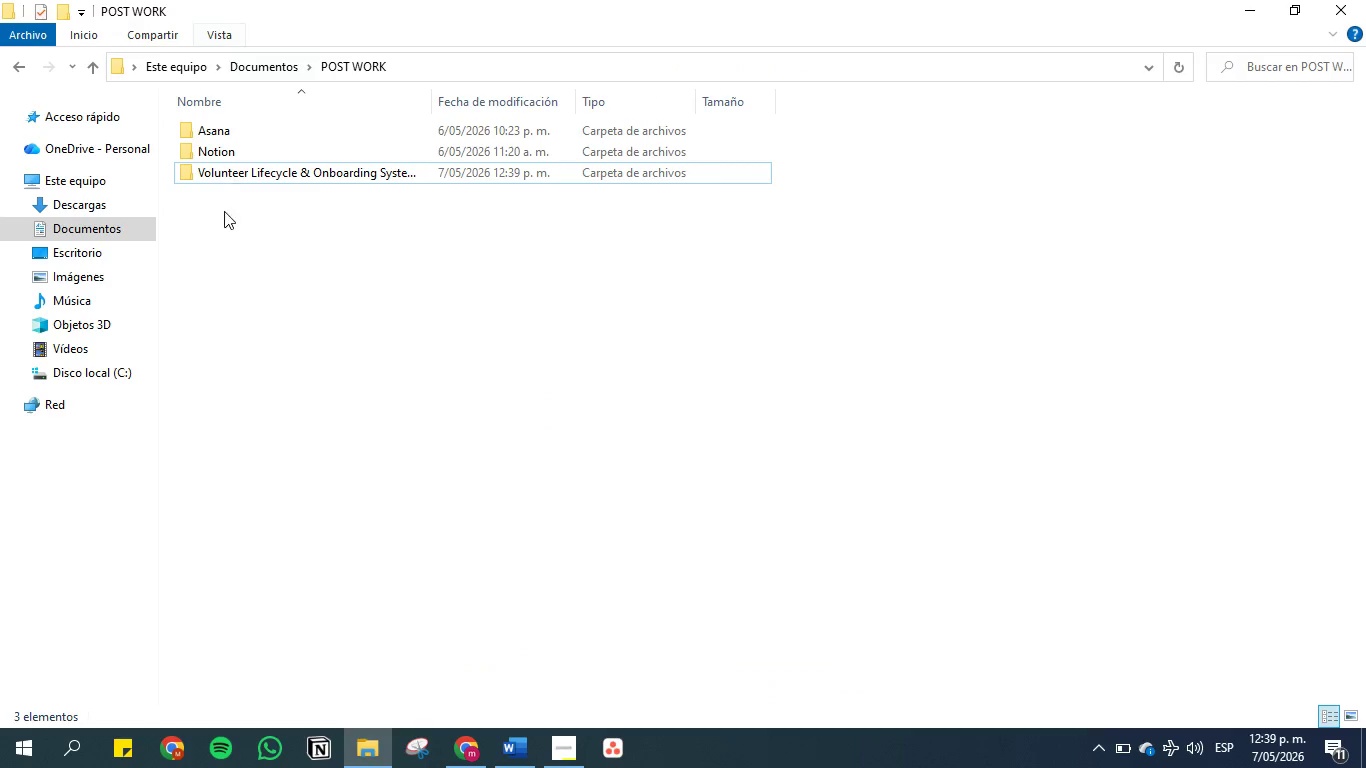 
left_click([224, 219])
 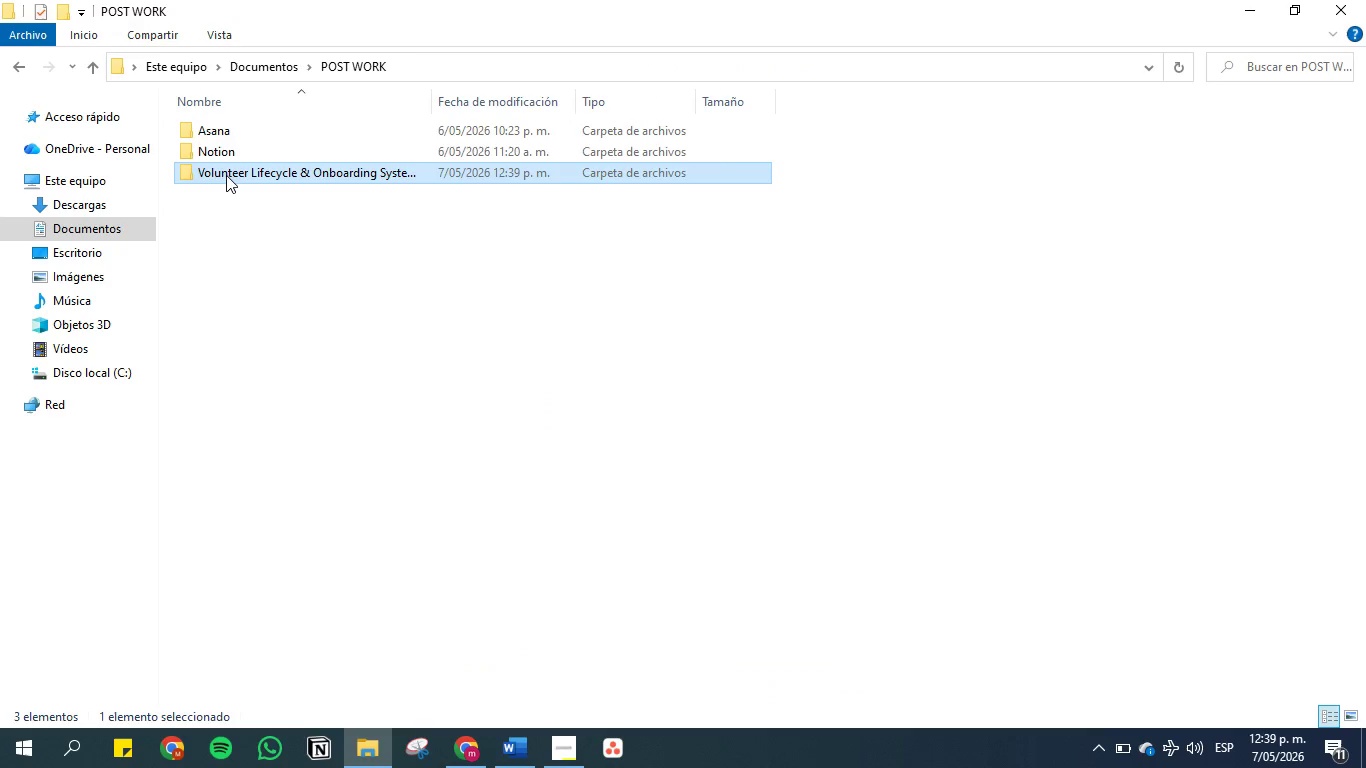 
double_click([226, 175])
 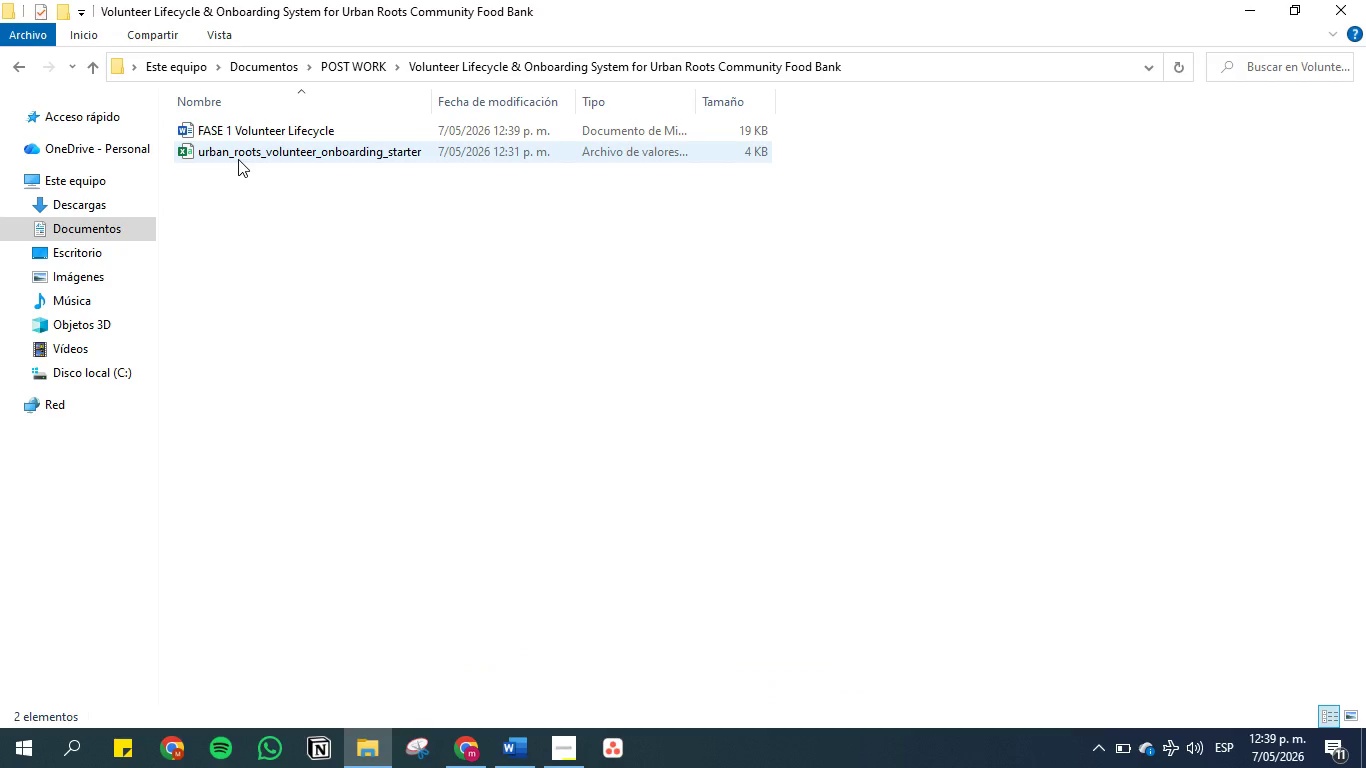 
left_click([246, 213])
 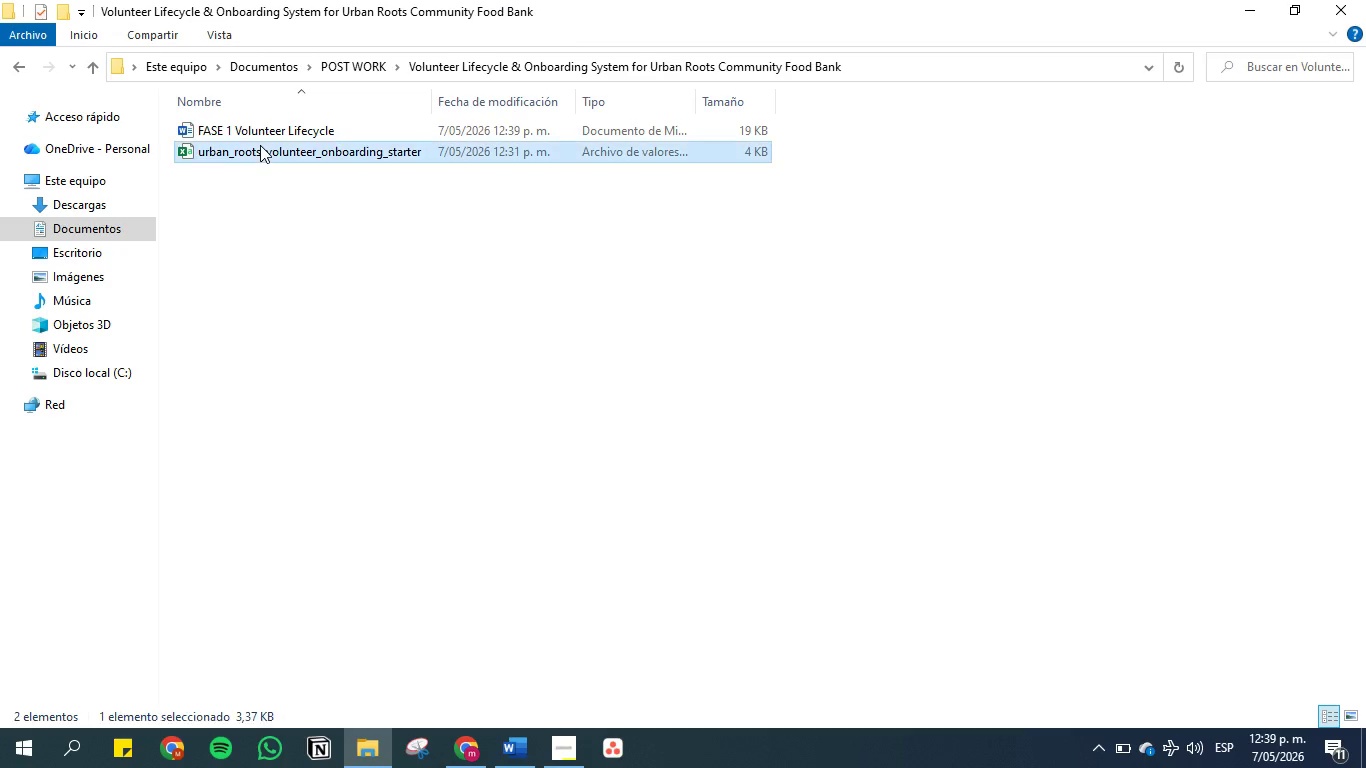 
double_click([260, 145])
 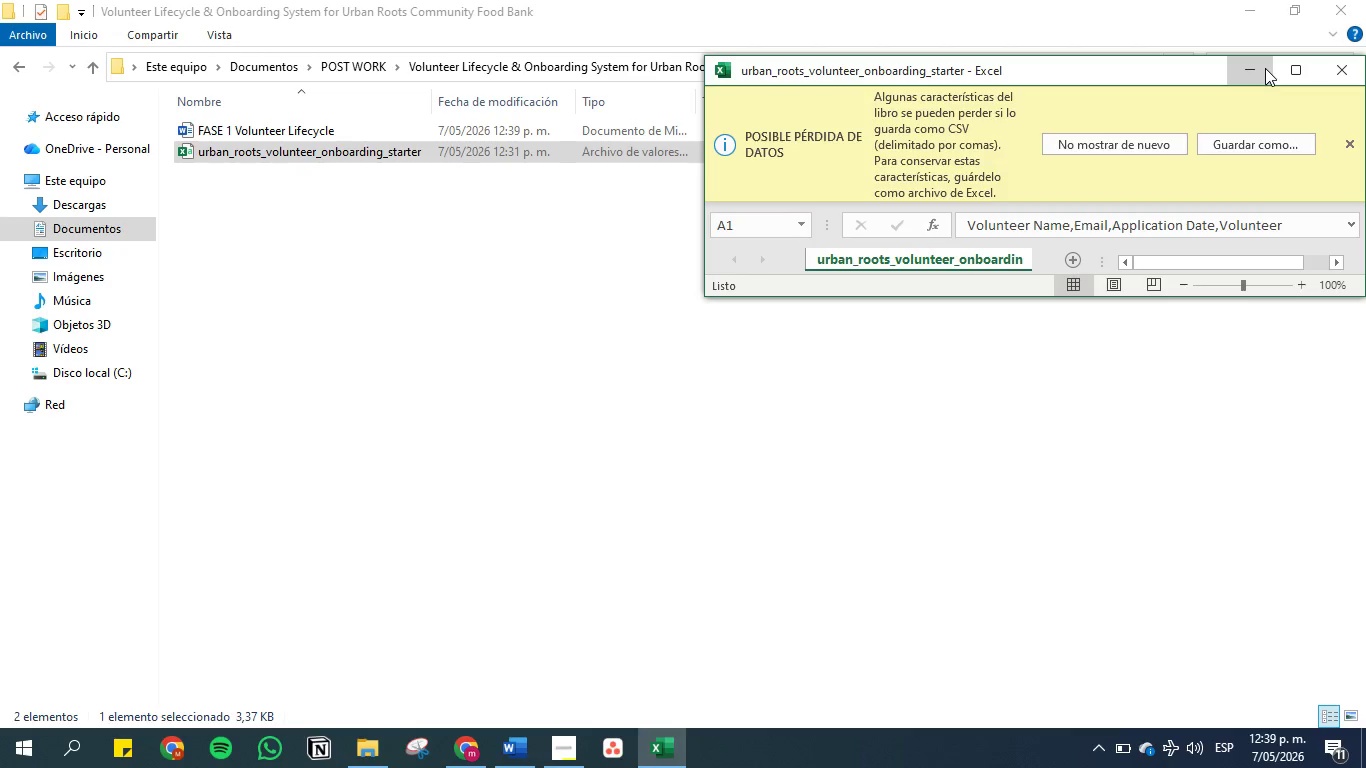 
left_click([1294, 74])
 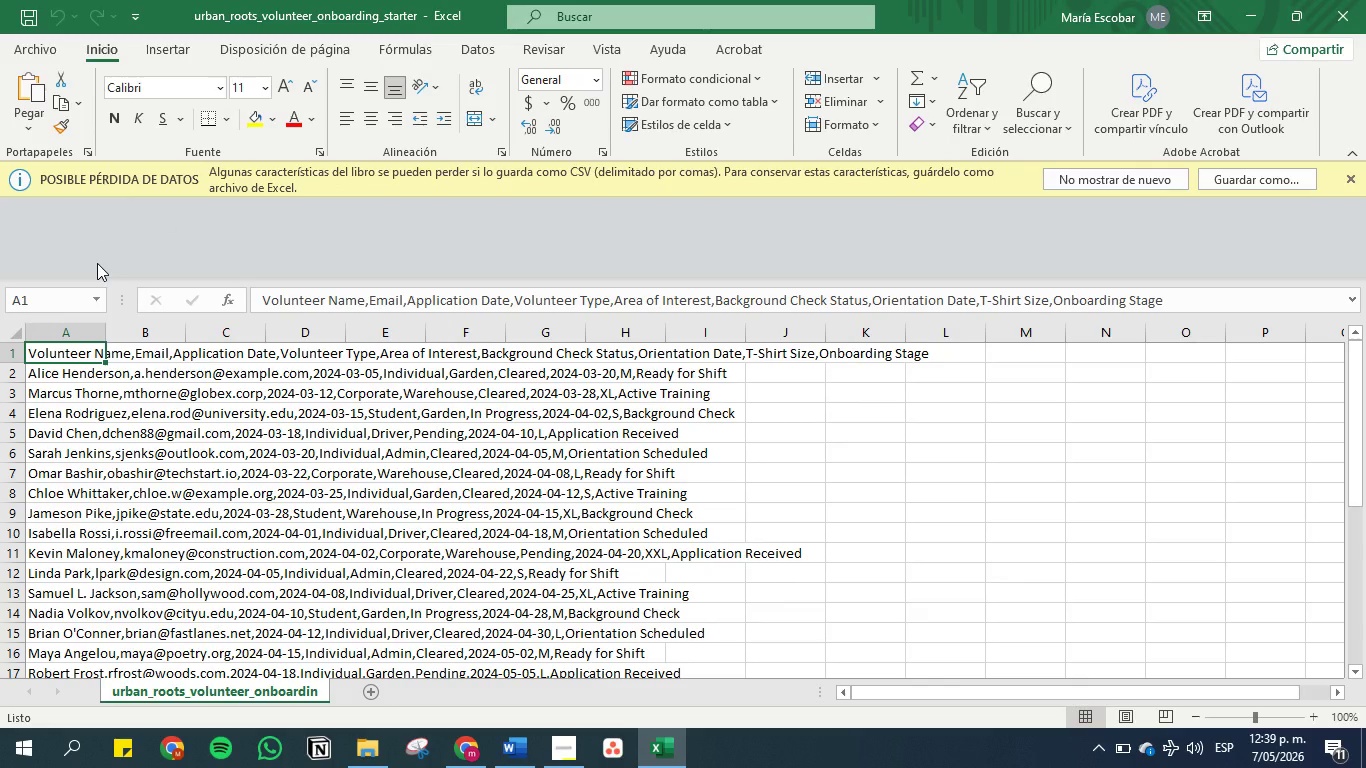 
key(Control+Shift+ArrowDown)
 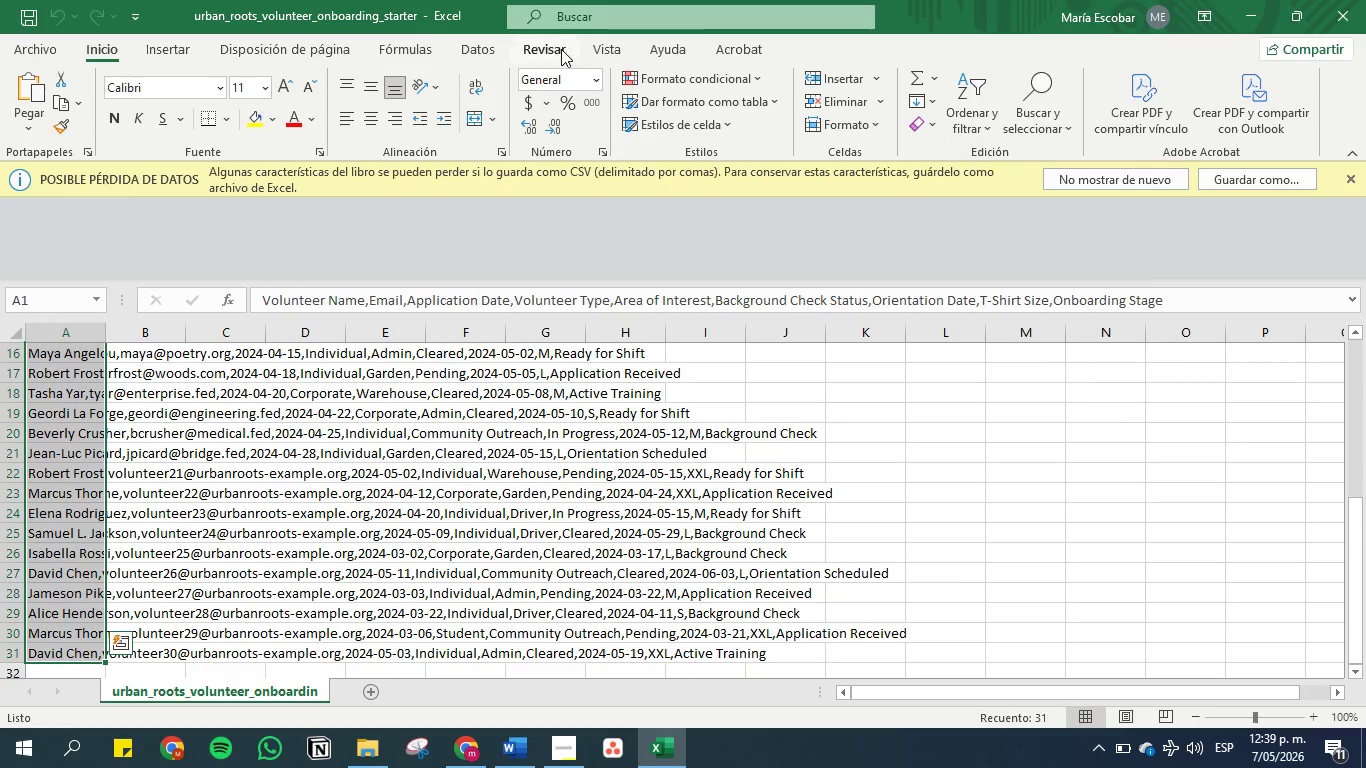 
left_click([474, 45])
 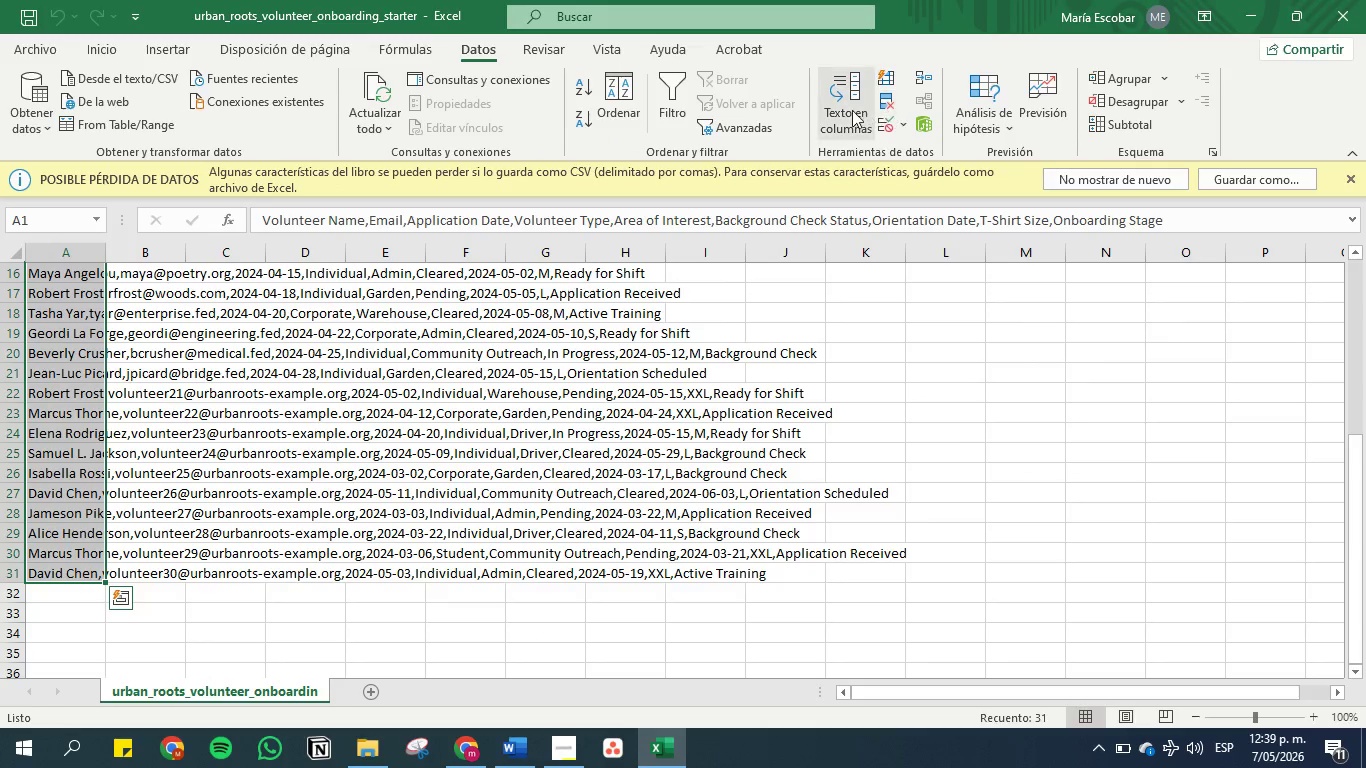 
left_click([849, 111])
 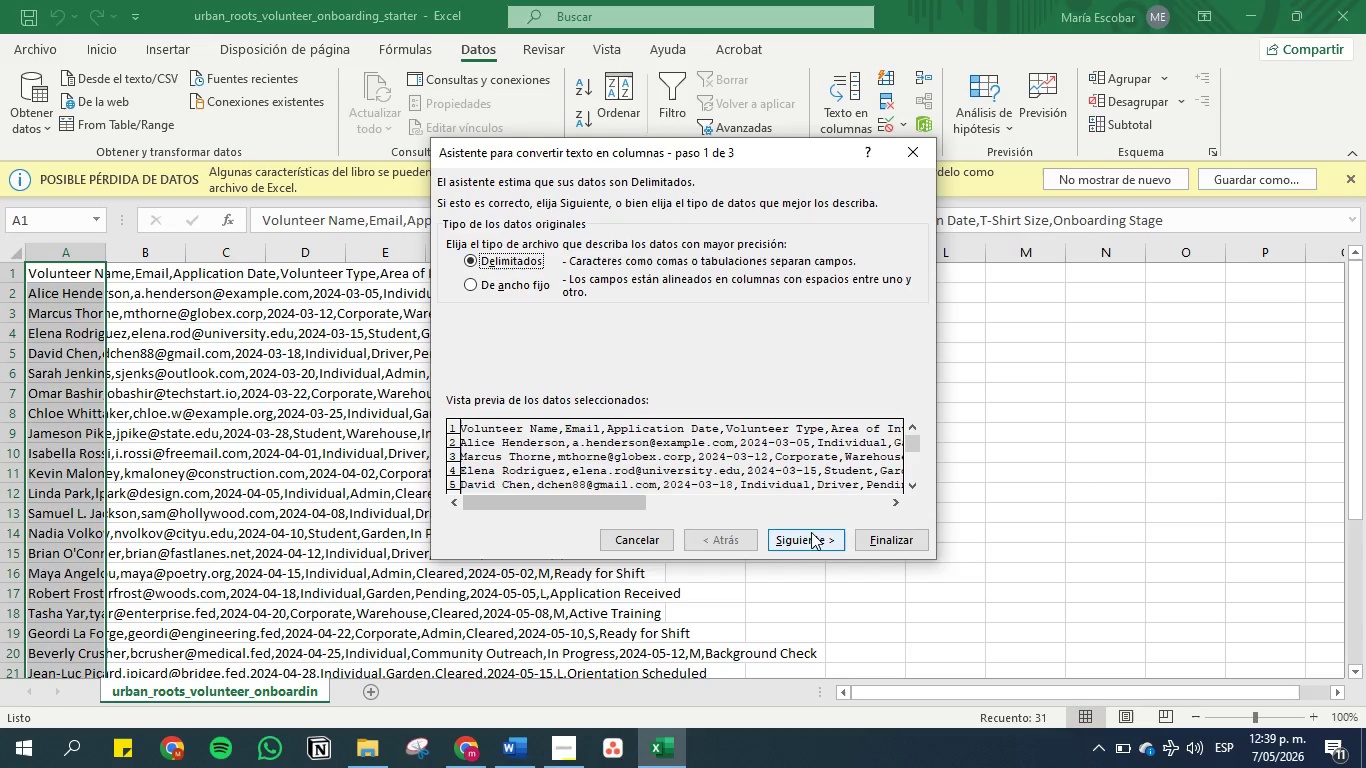 
left_click([808, 539])
 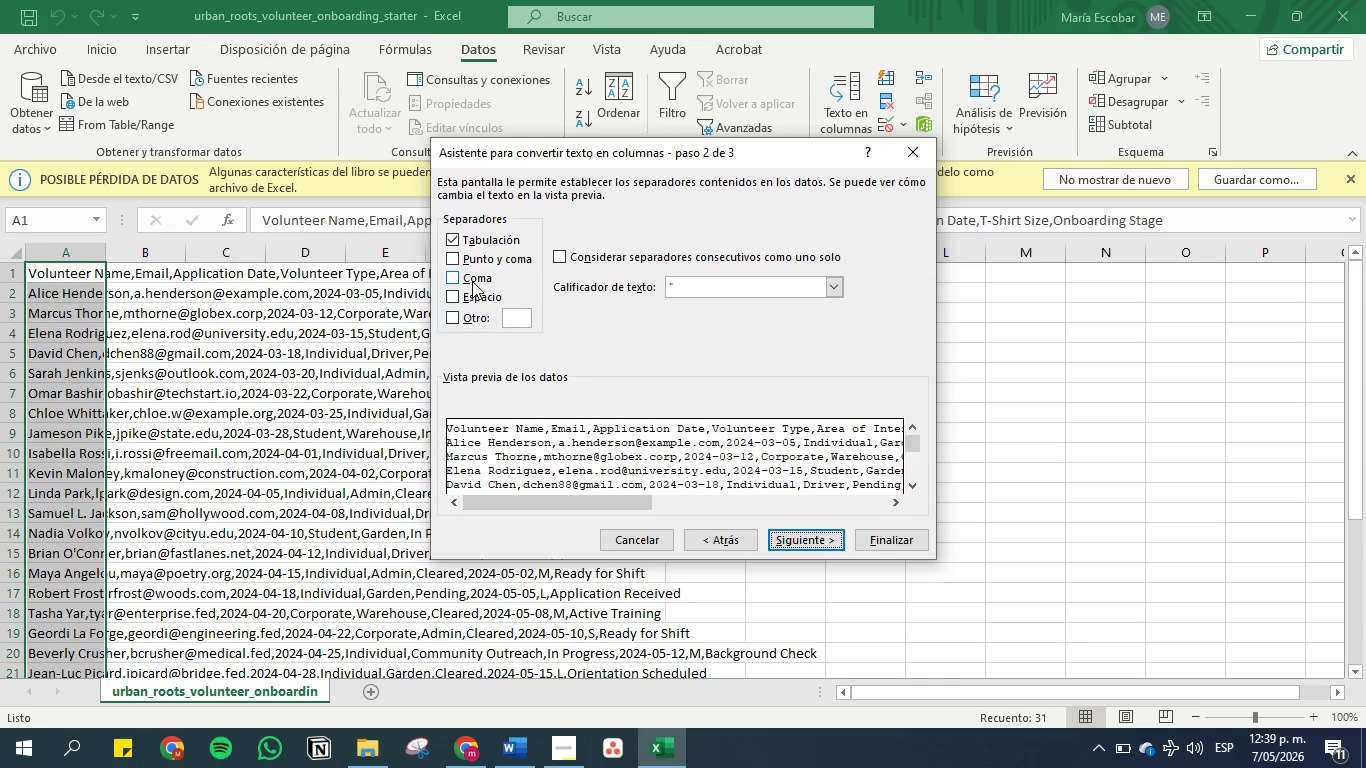 
left_click([449, 281])
 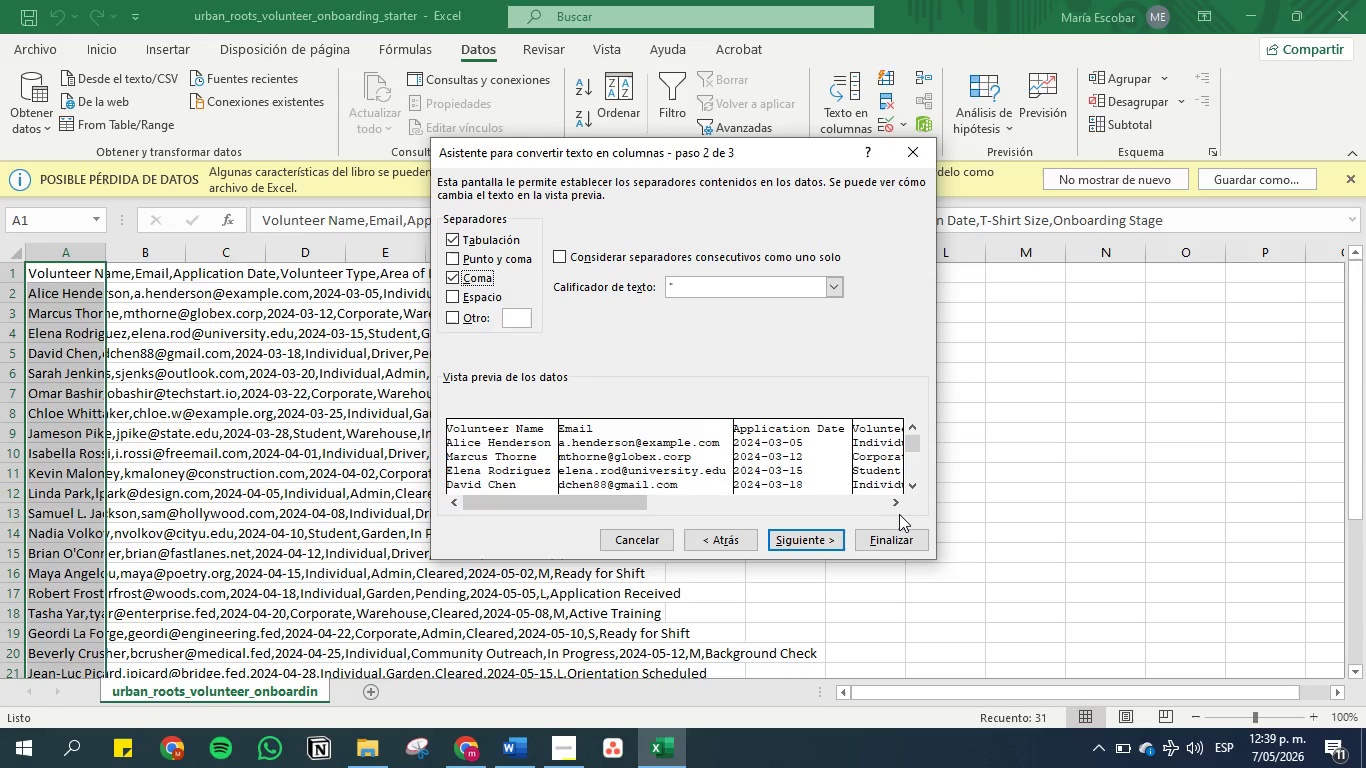 
double_click([899, 501])
 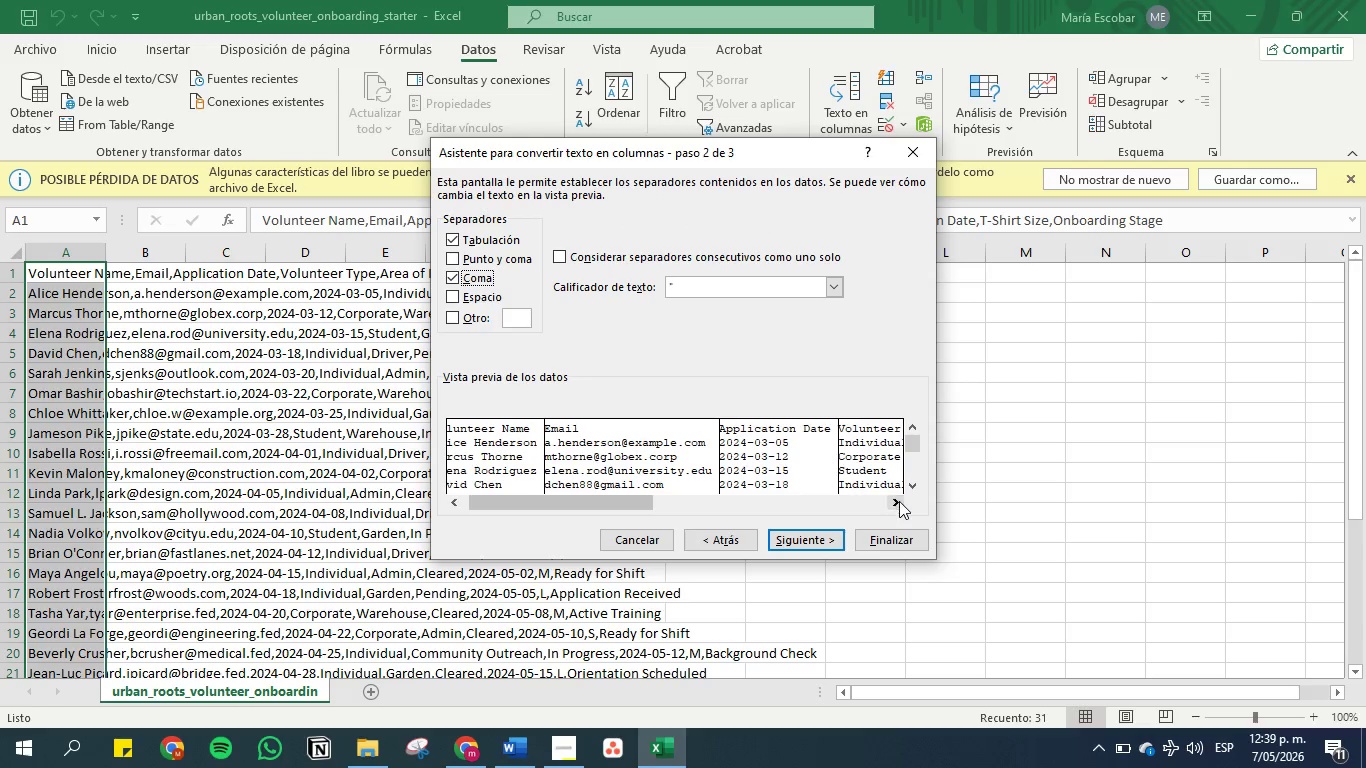 
triple_click([899, 501])
 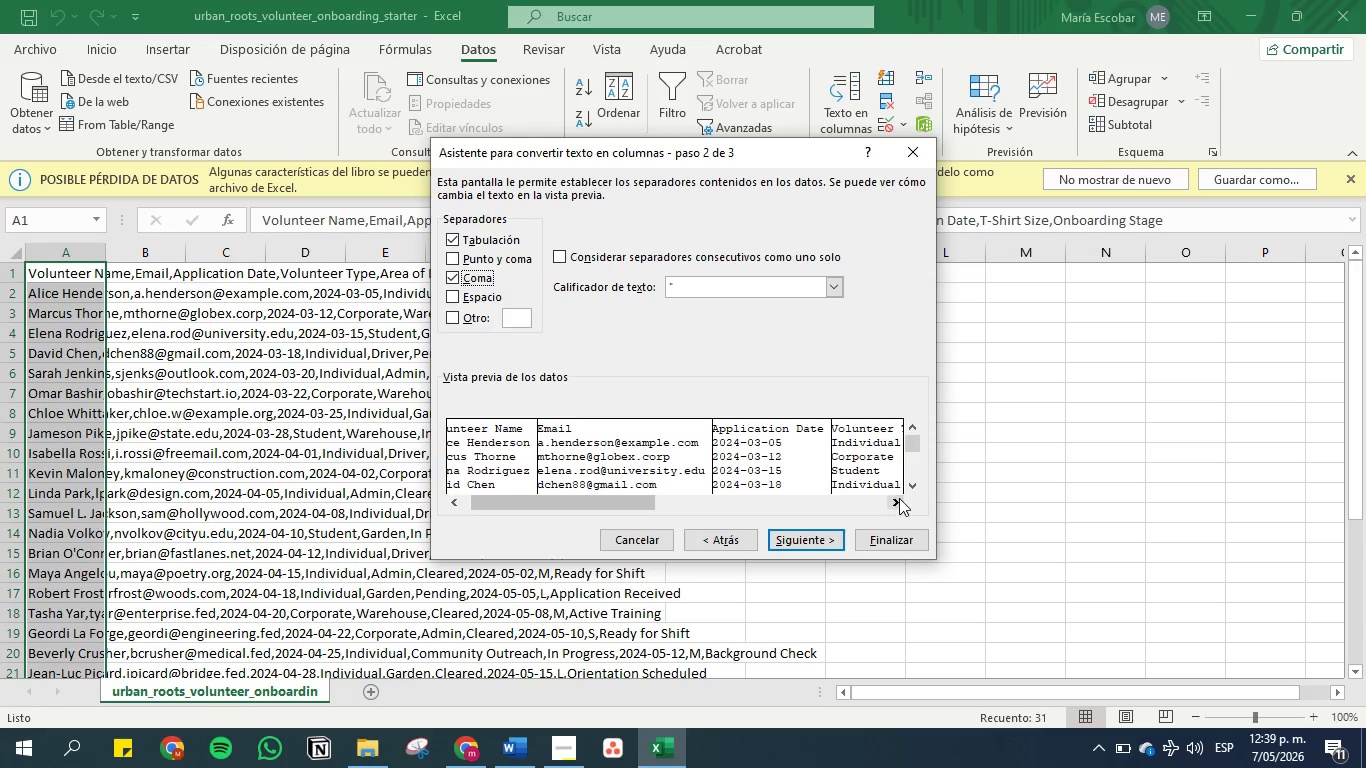 
triple_click([899, 498])
 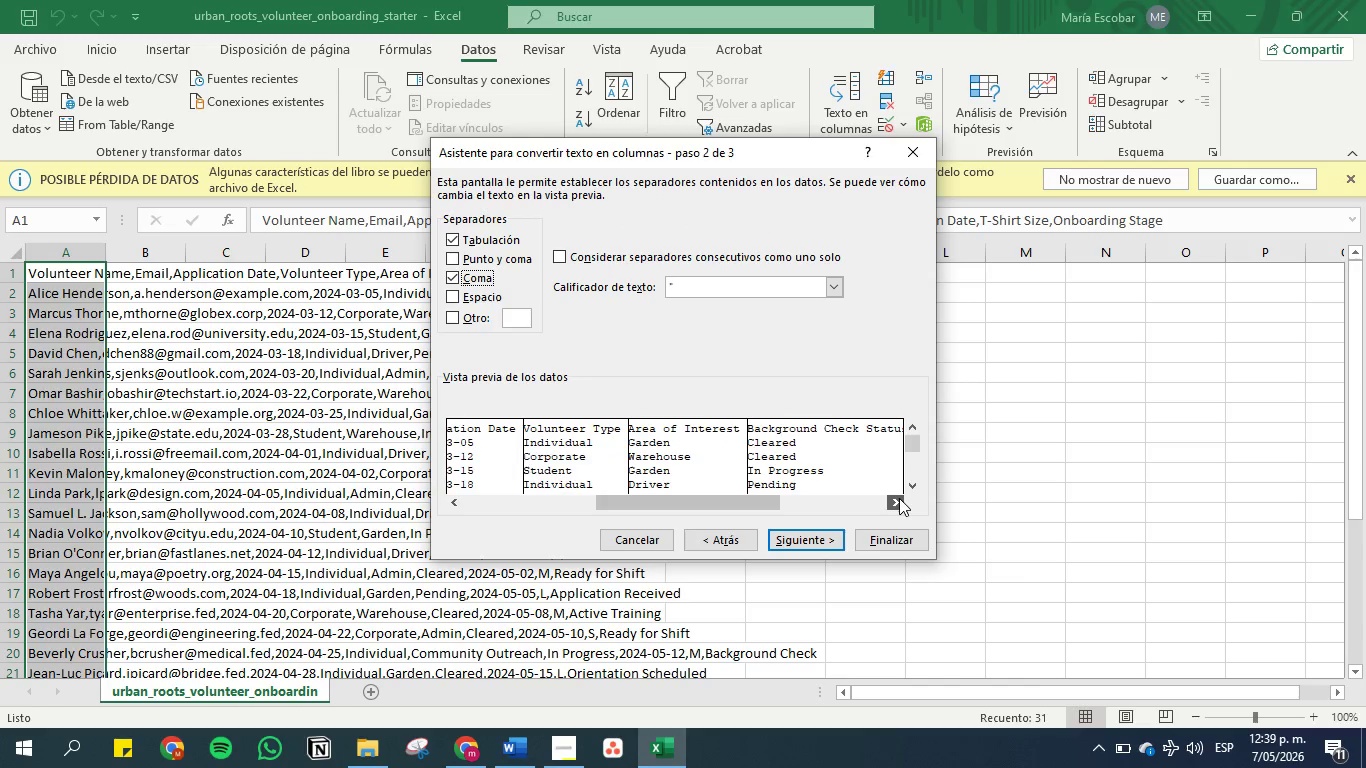 
triple_click([899, 498])
 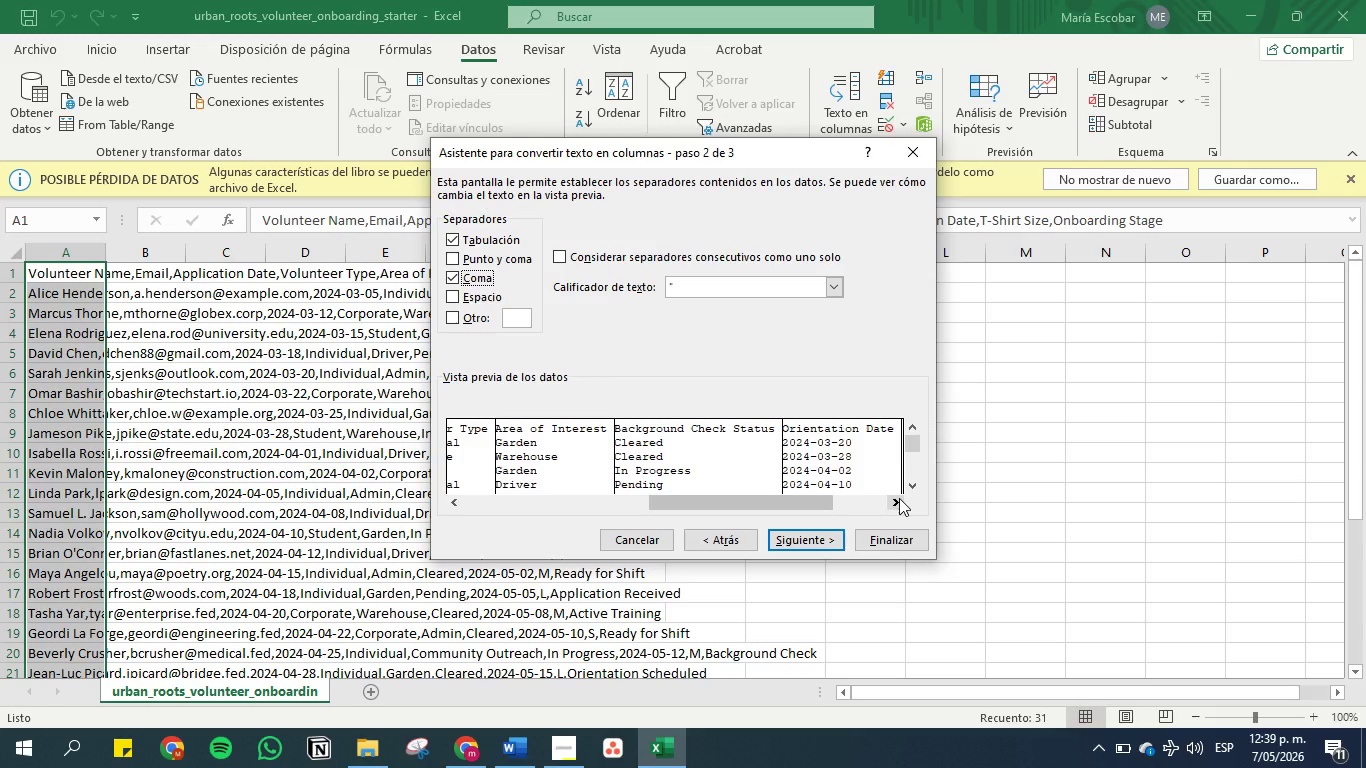 
left_click([899, 498])
 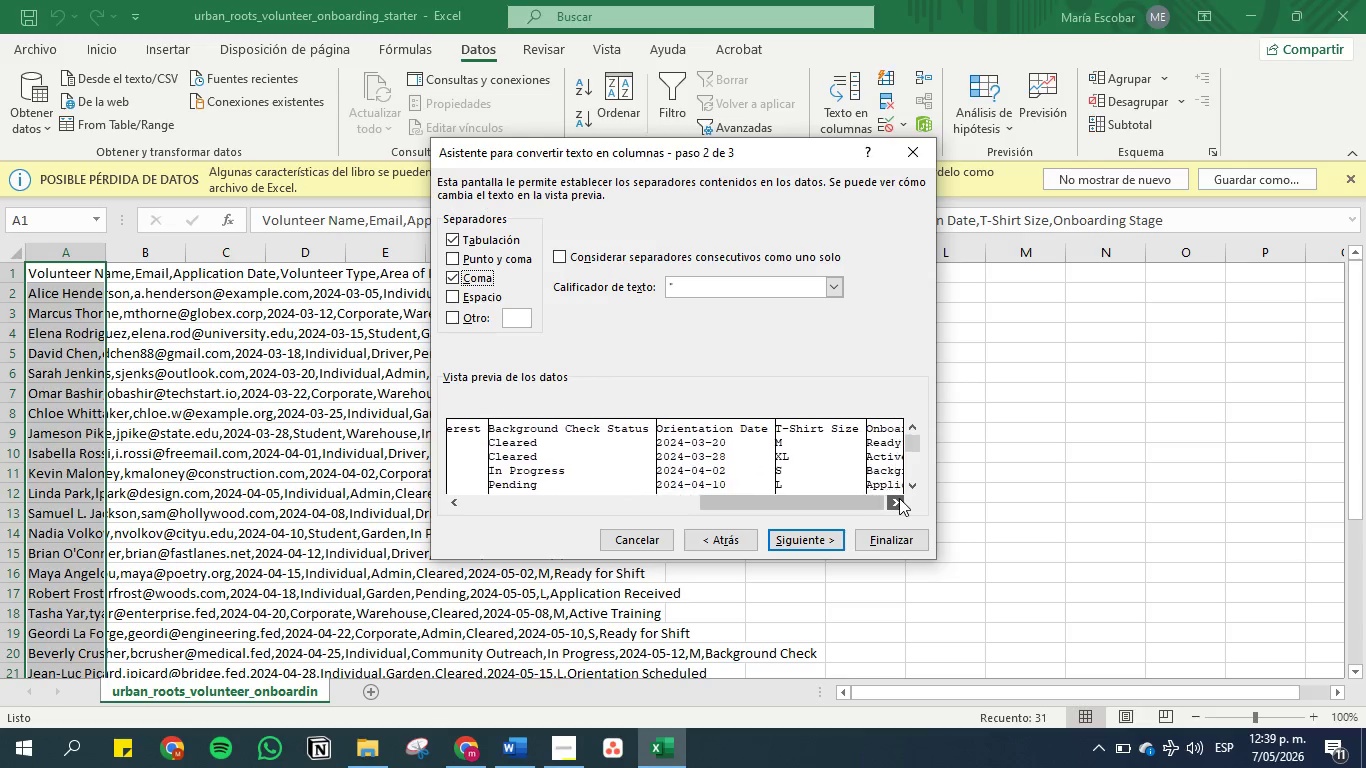 
double_click([899, 498])
 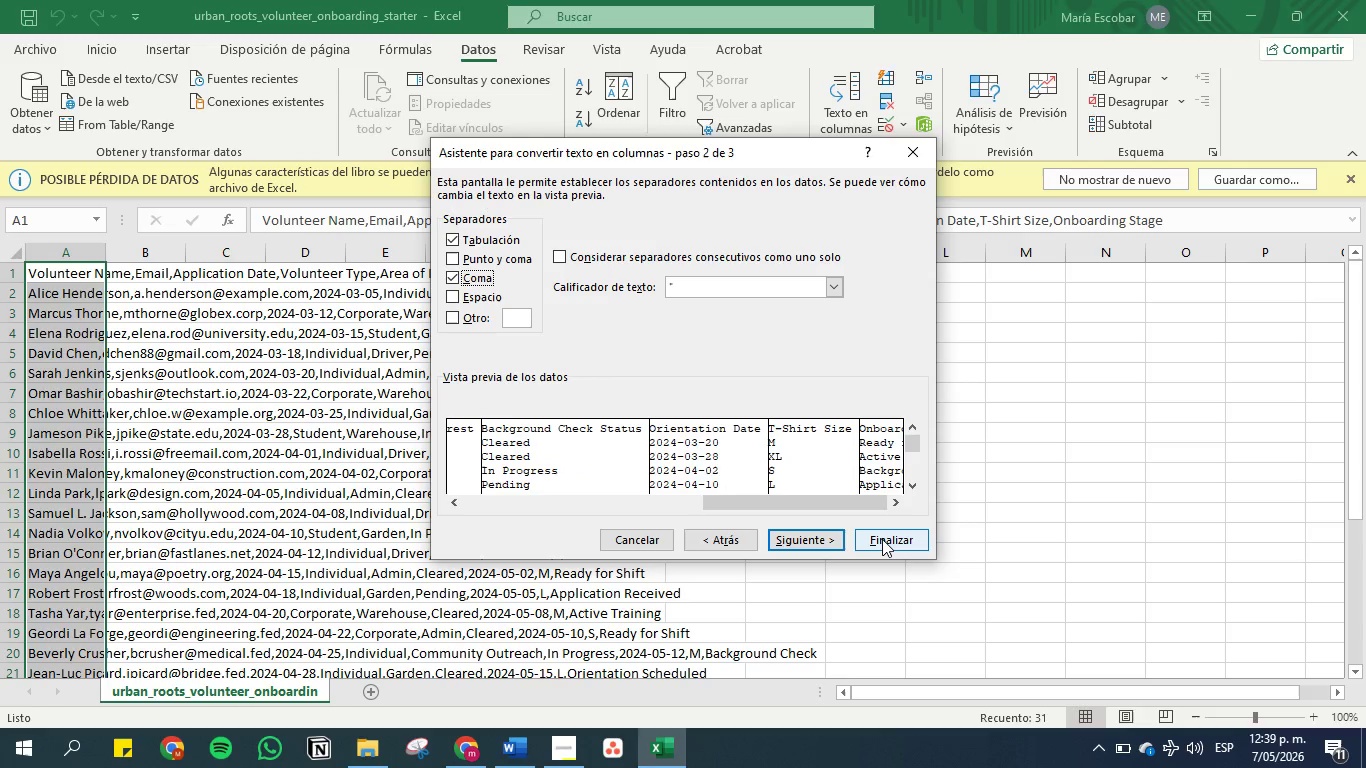 
left_click([882, 539])
 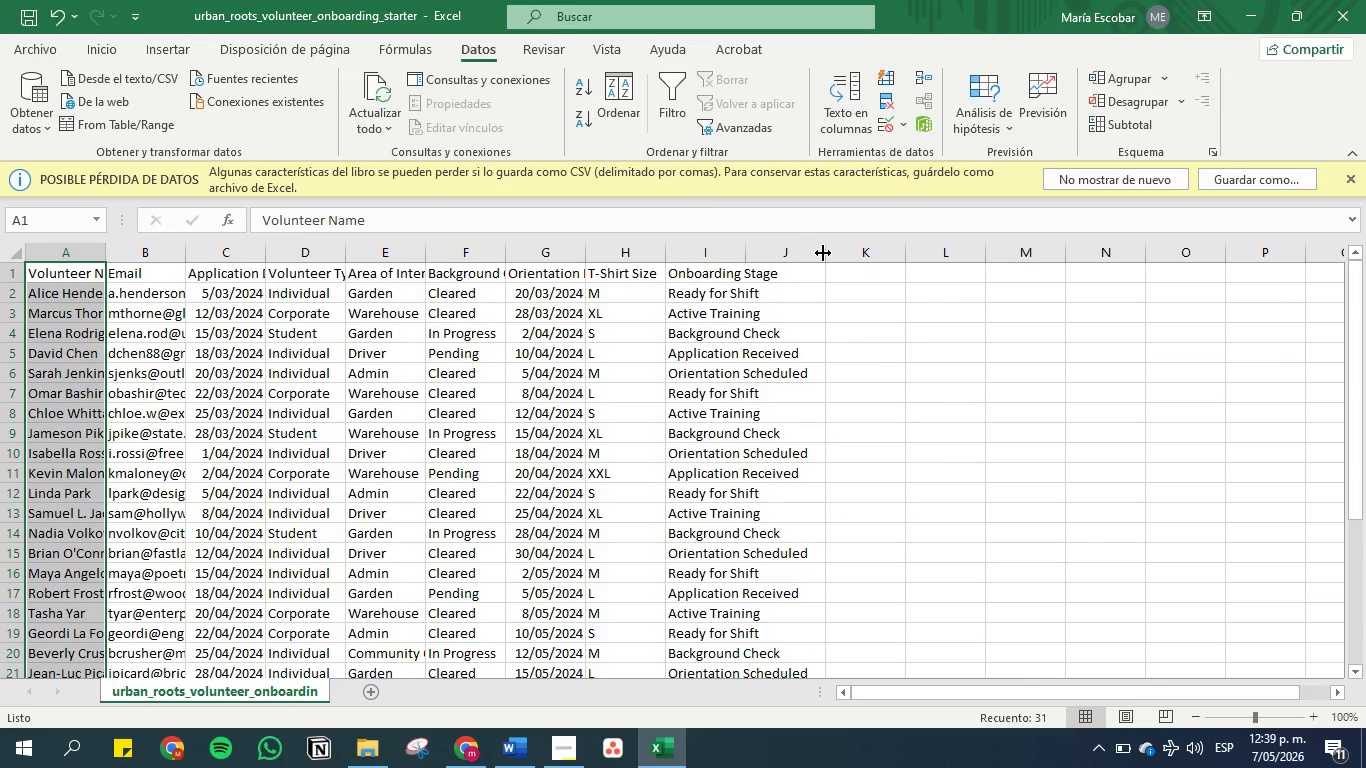 
double_click([825, 255])
 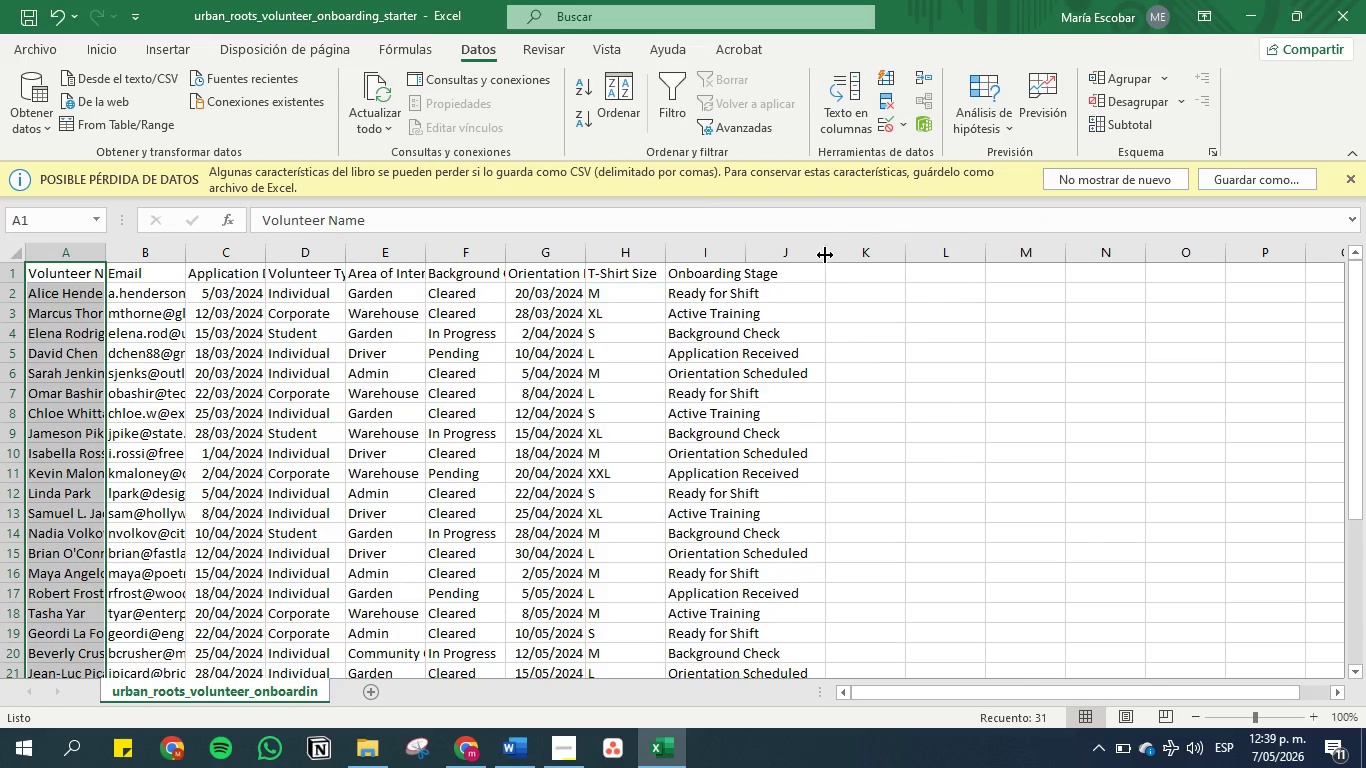 
left_click([825, 255])
 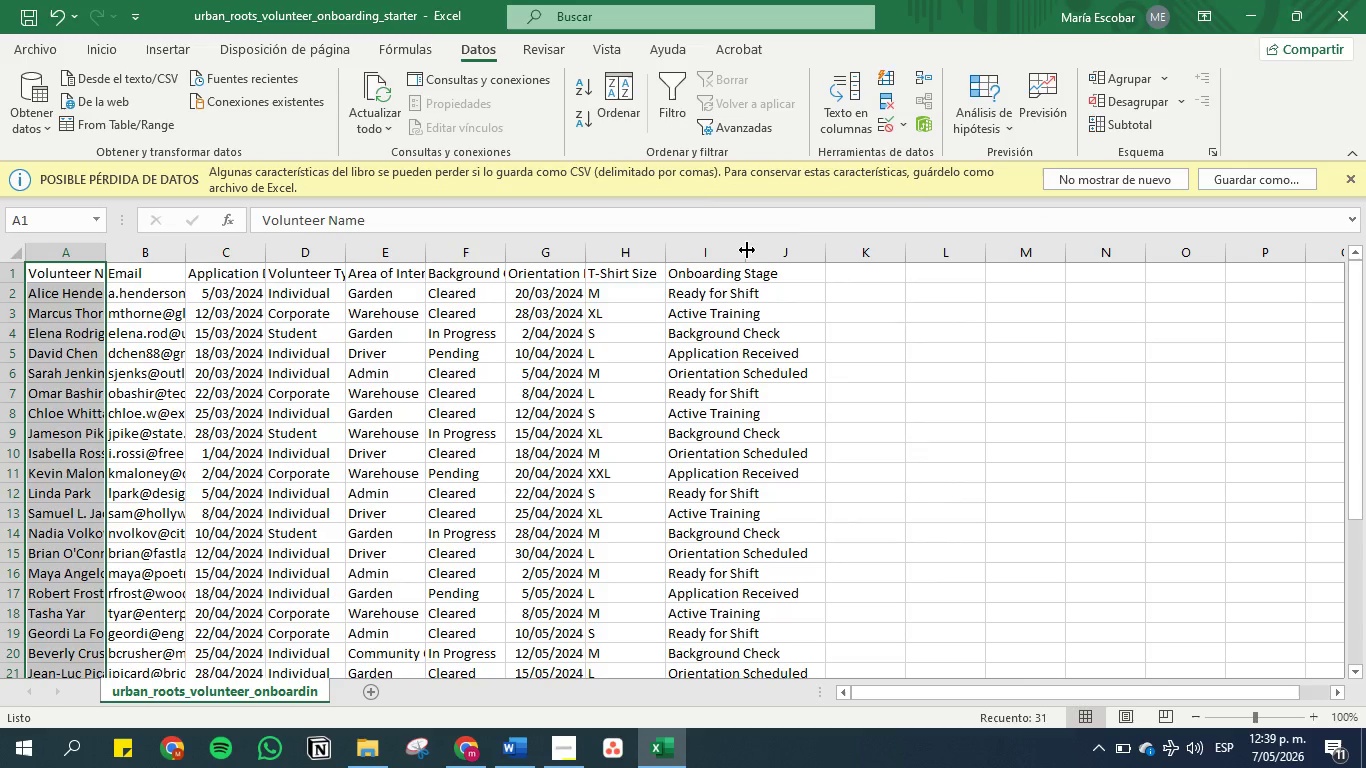 
double_click([747, 250])
 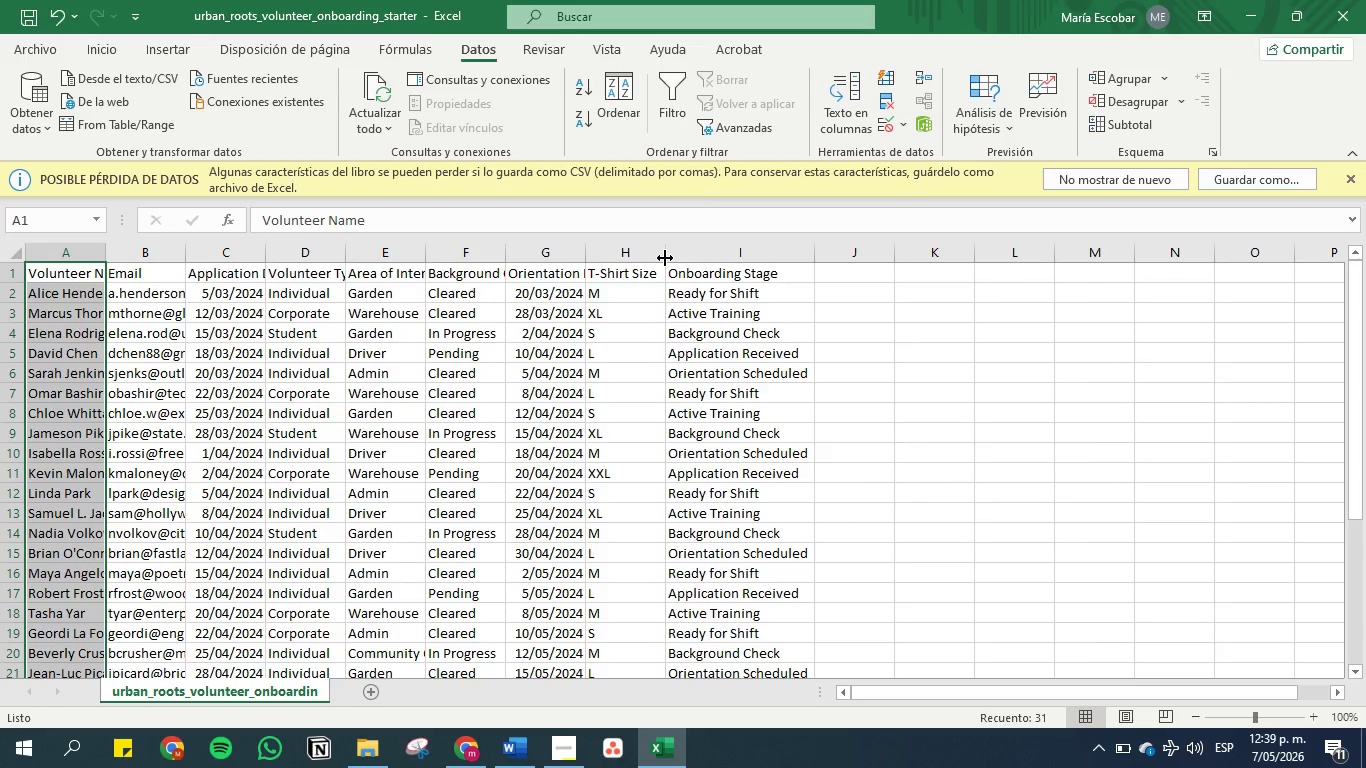 
double_click([665, 258])
 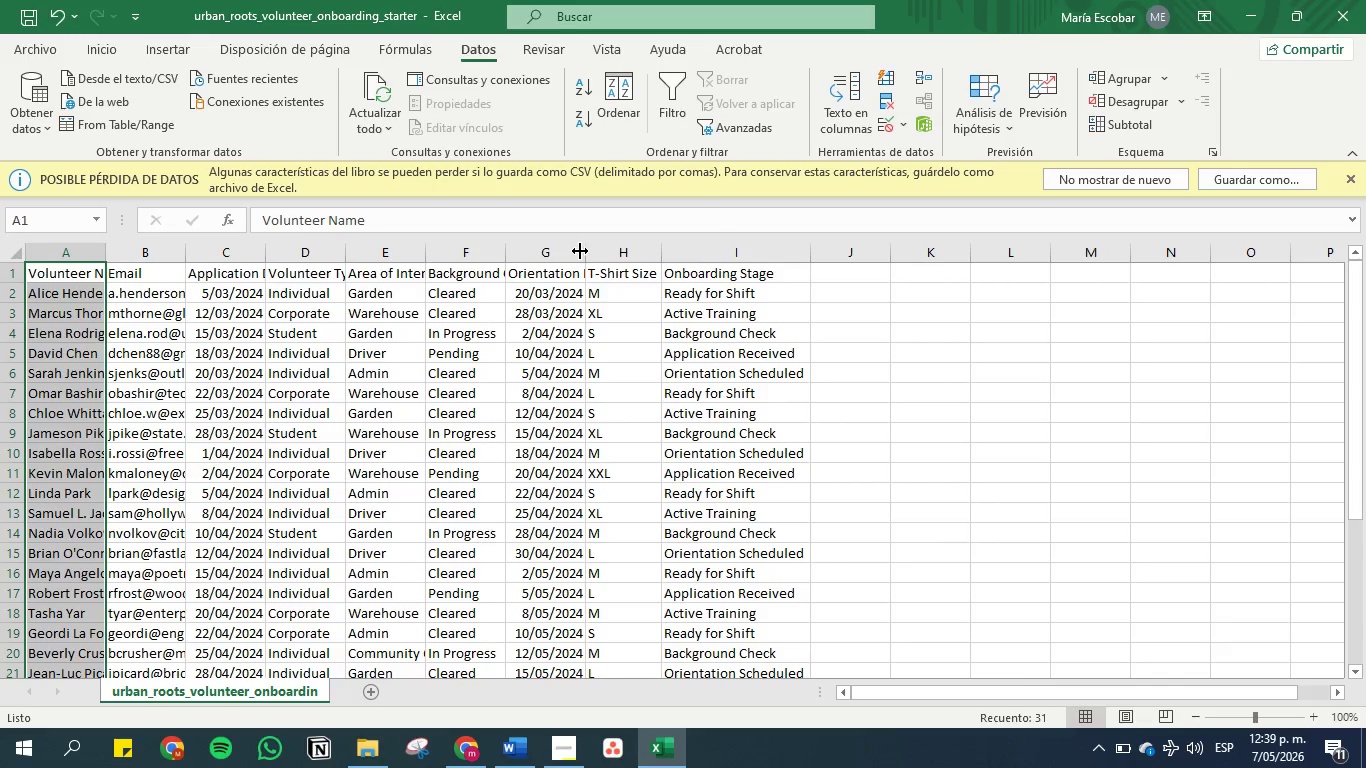 
double_click([580, 251])
 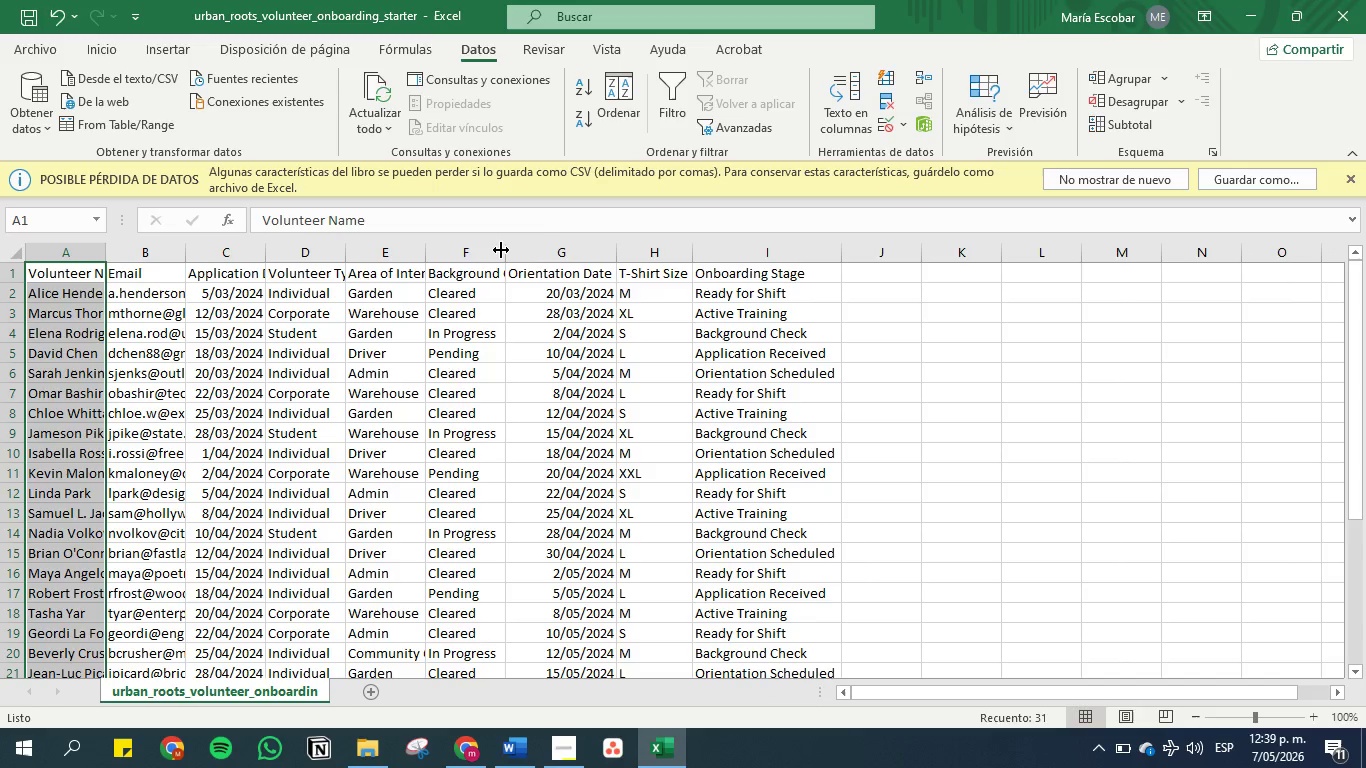 
double_click([501, 250])
 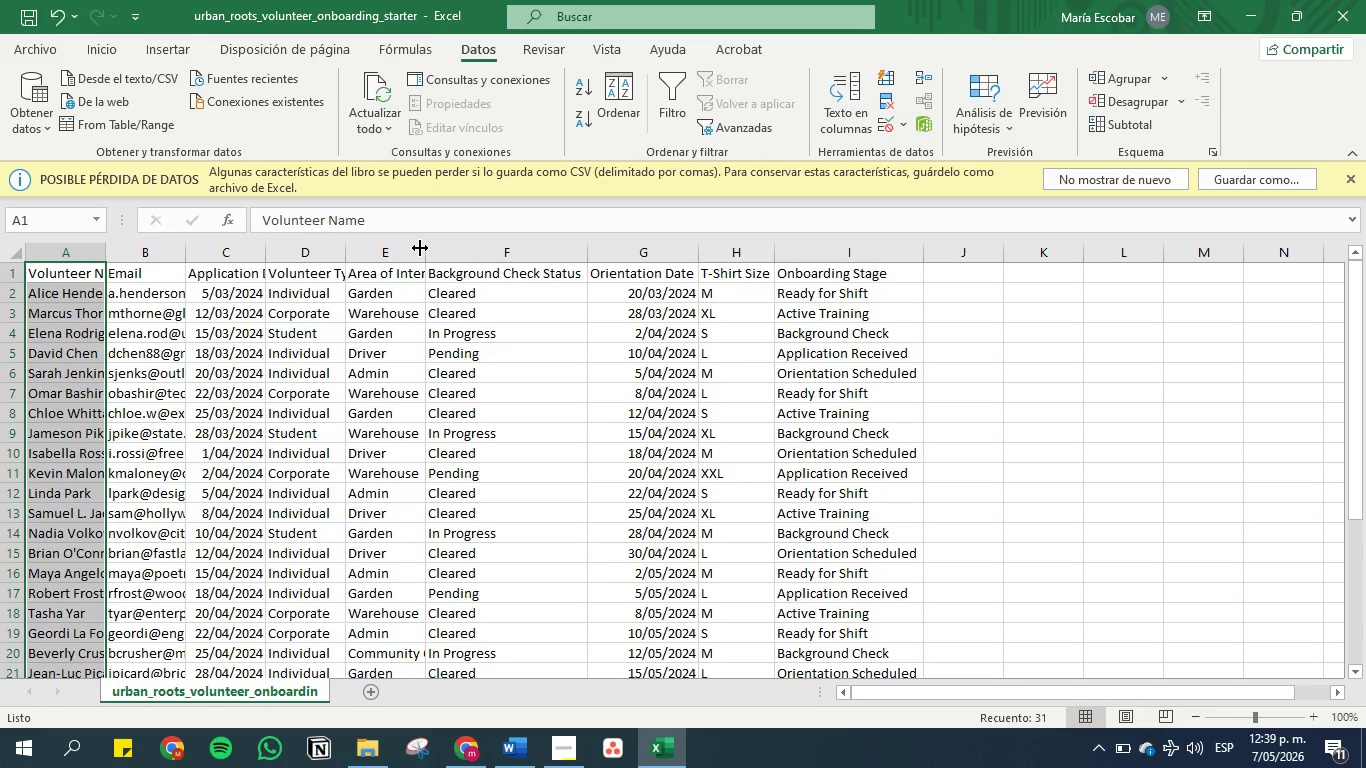 
double_click([420, 248])
 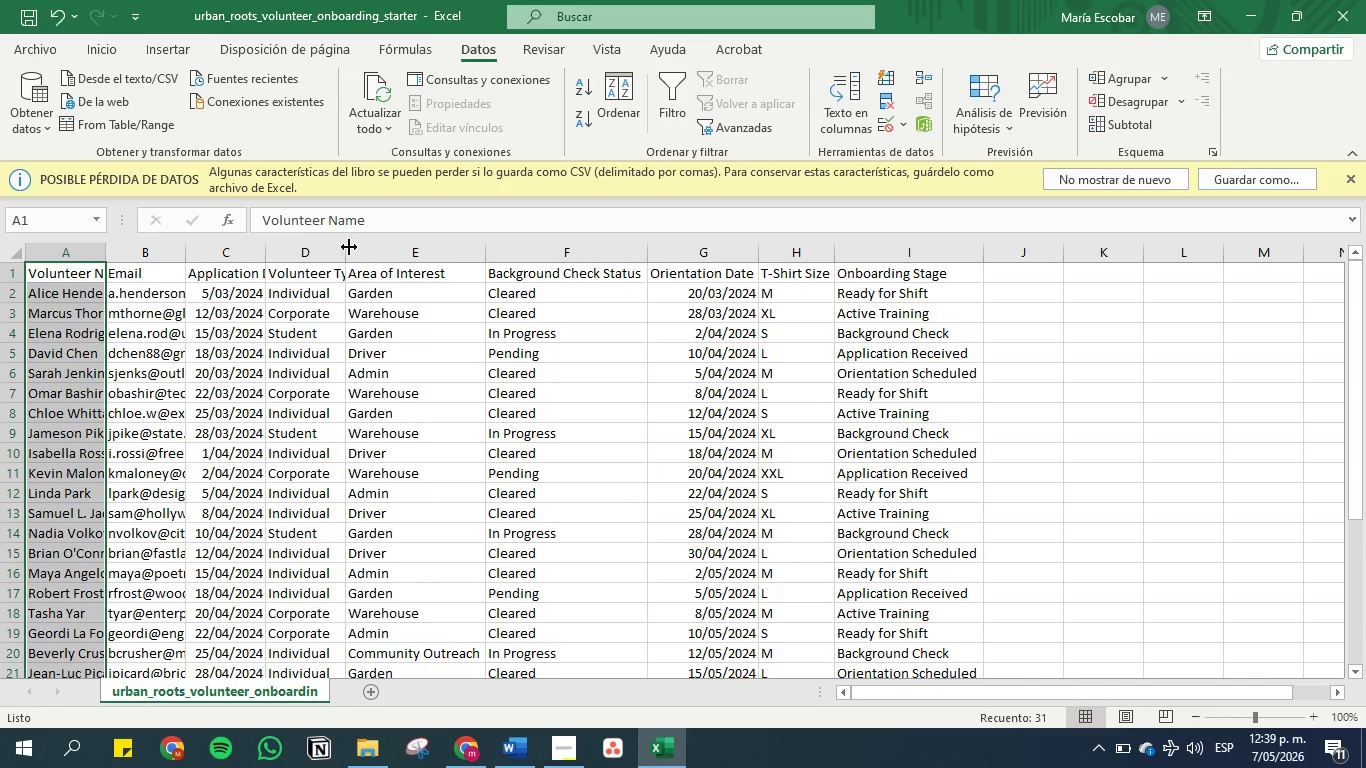 
double_click([349, 247])
 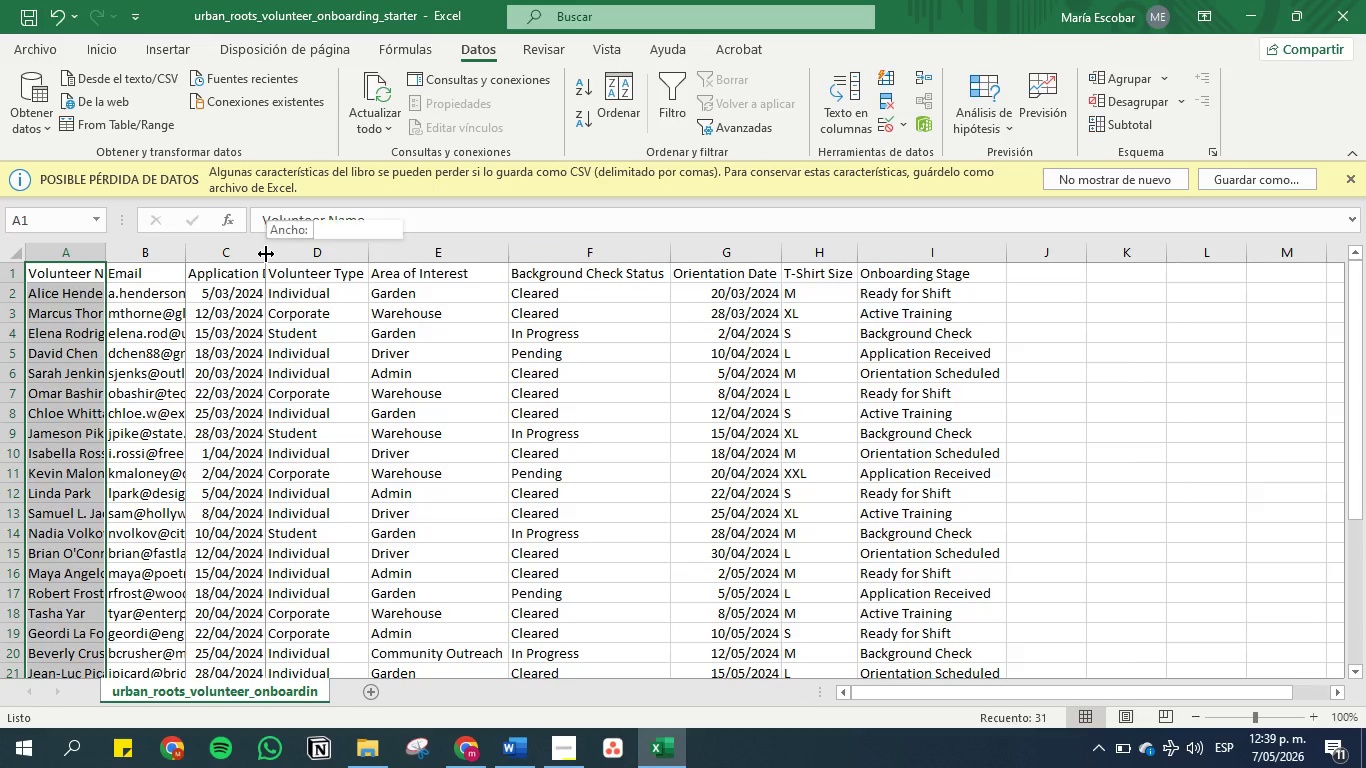 
double_click([266, 254])
 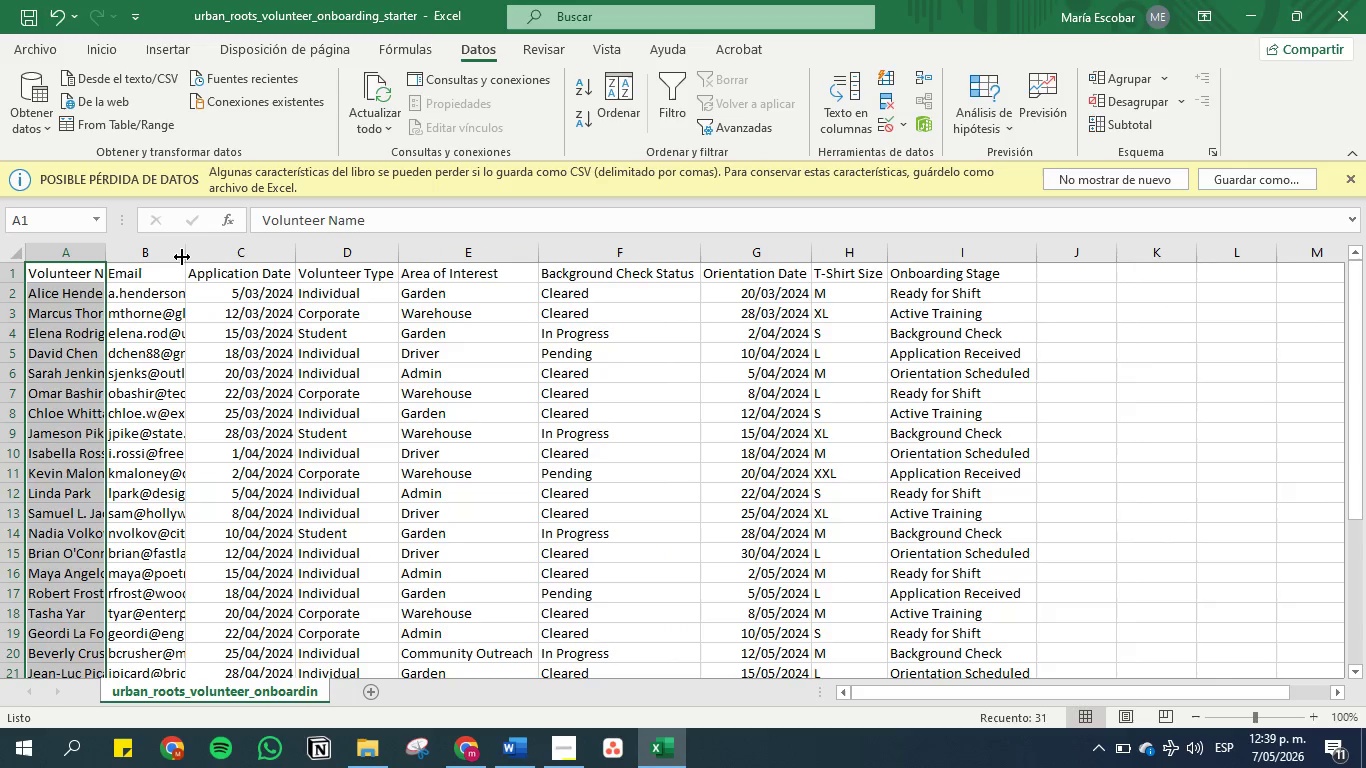 
double_click([184, 254])
 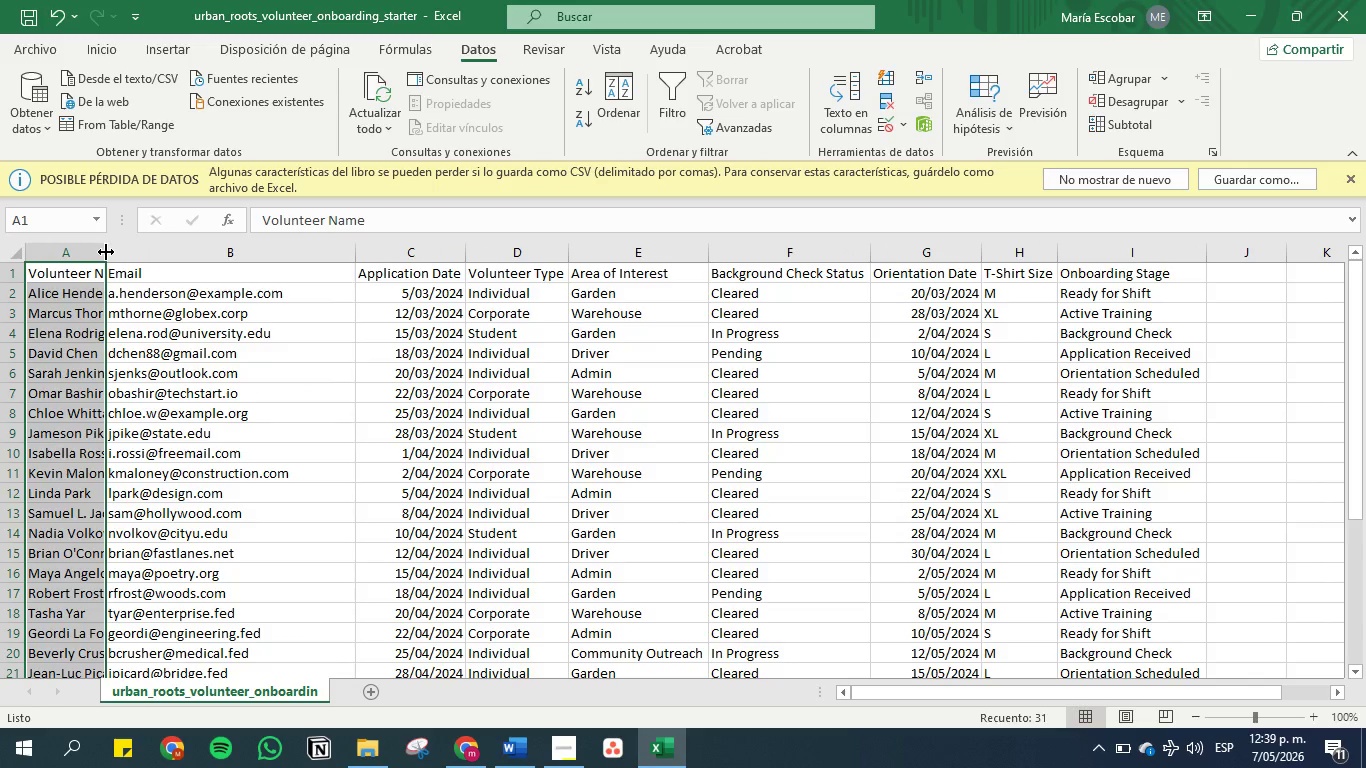 
double_click([106, 252])
 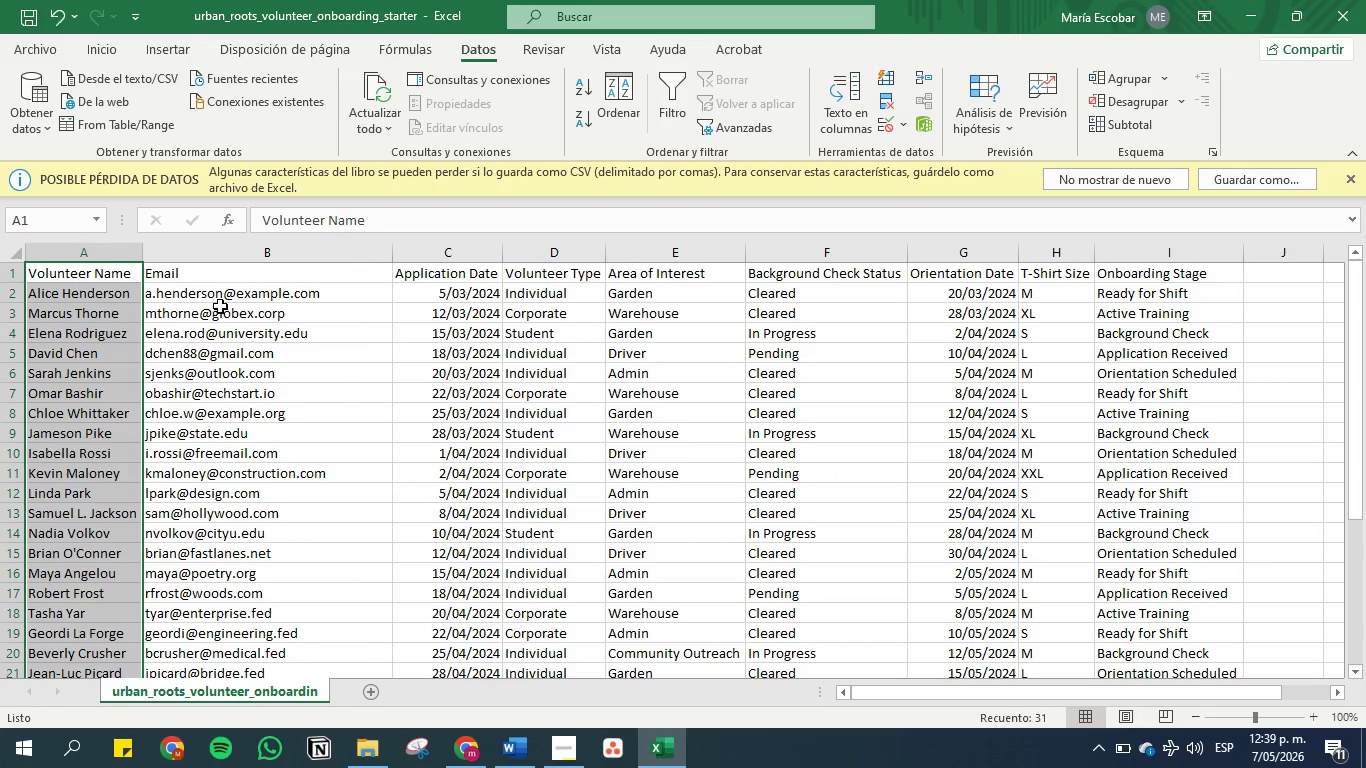 
left_click([230, 317])
 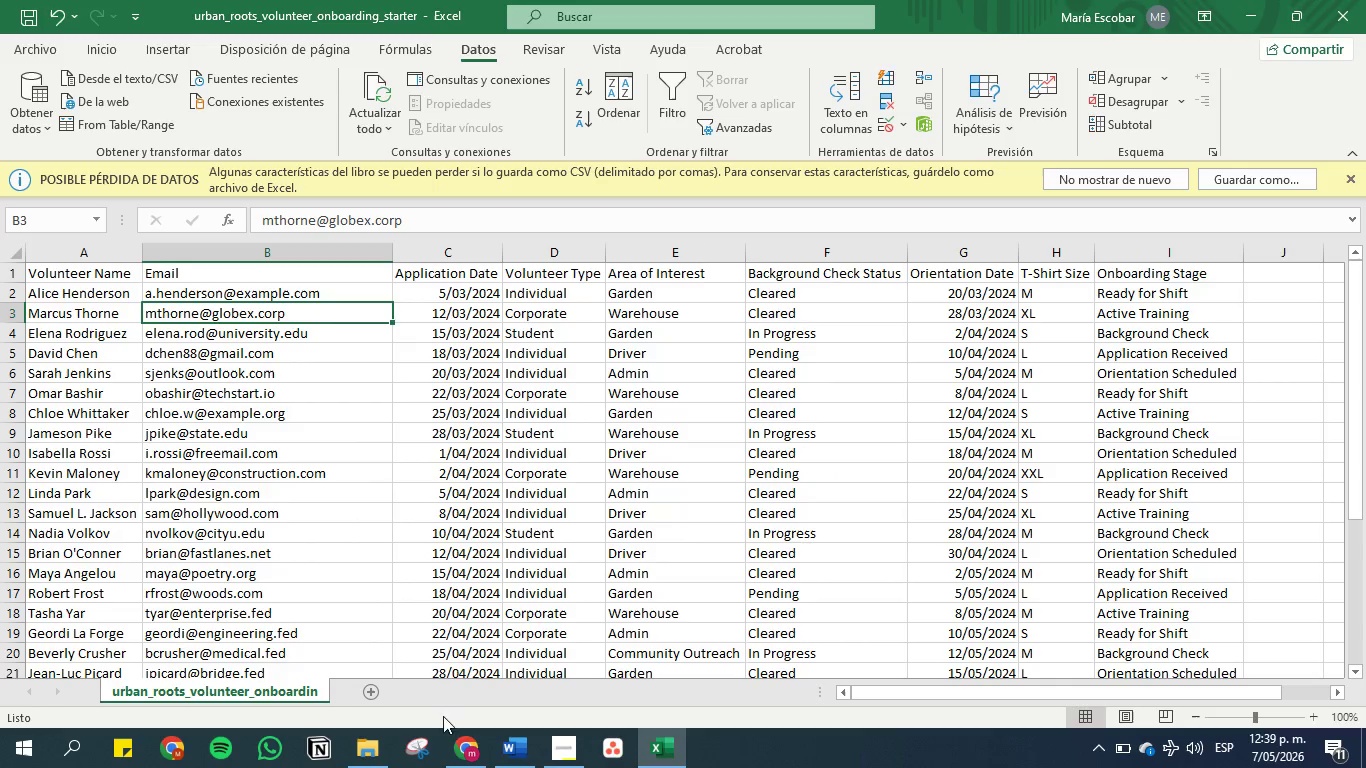 
left_click([457, 738])
 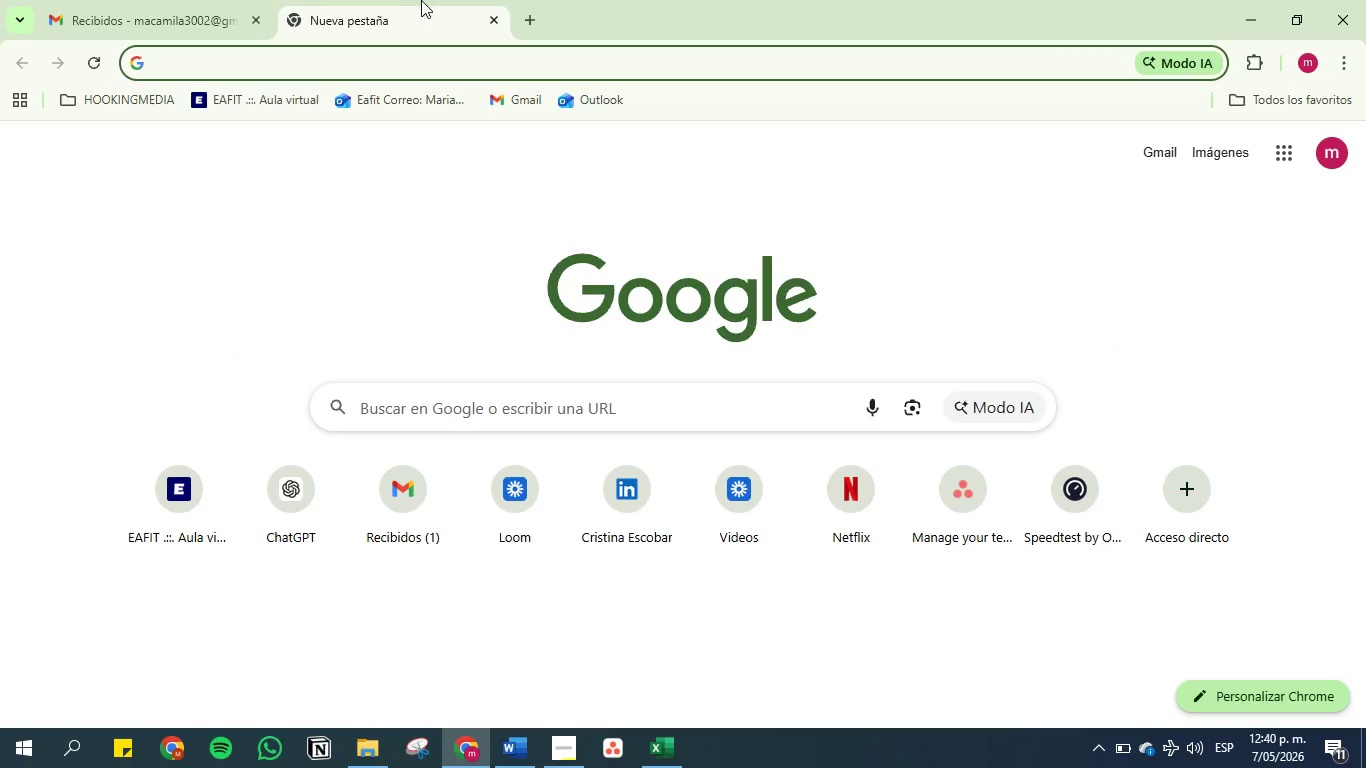 
left_click([437, 0])
 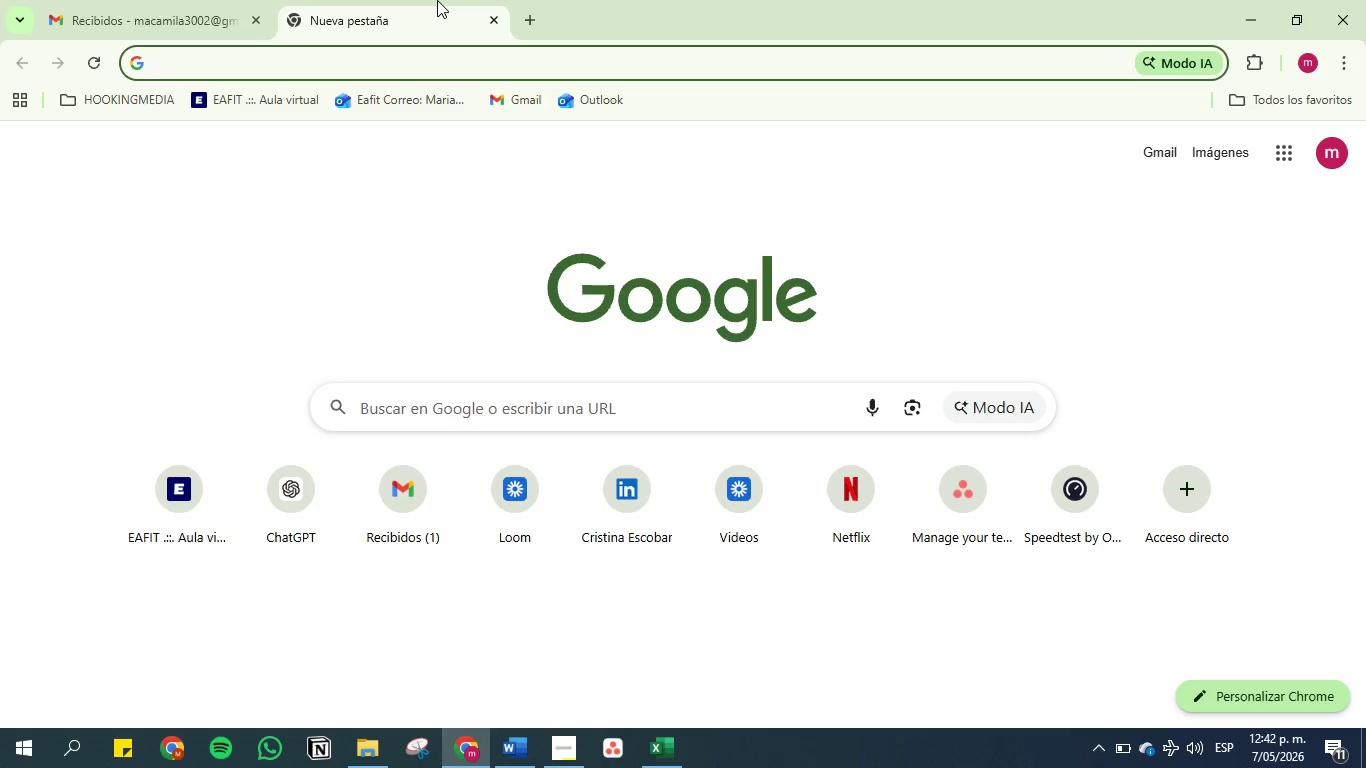 
wait(155.69)
 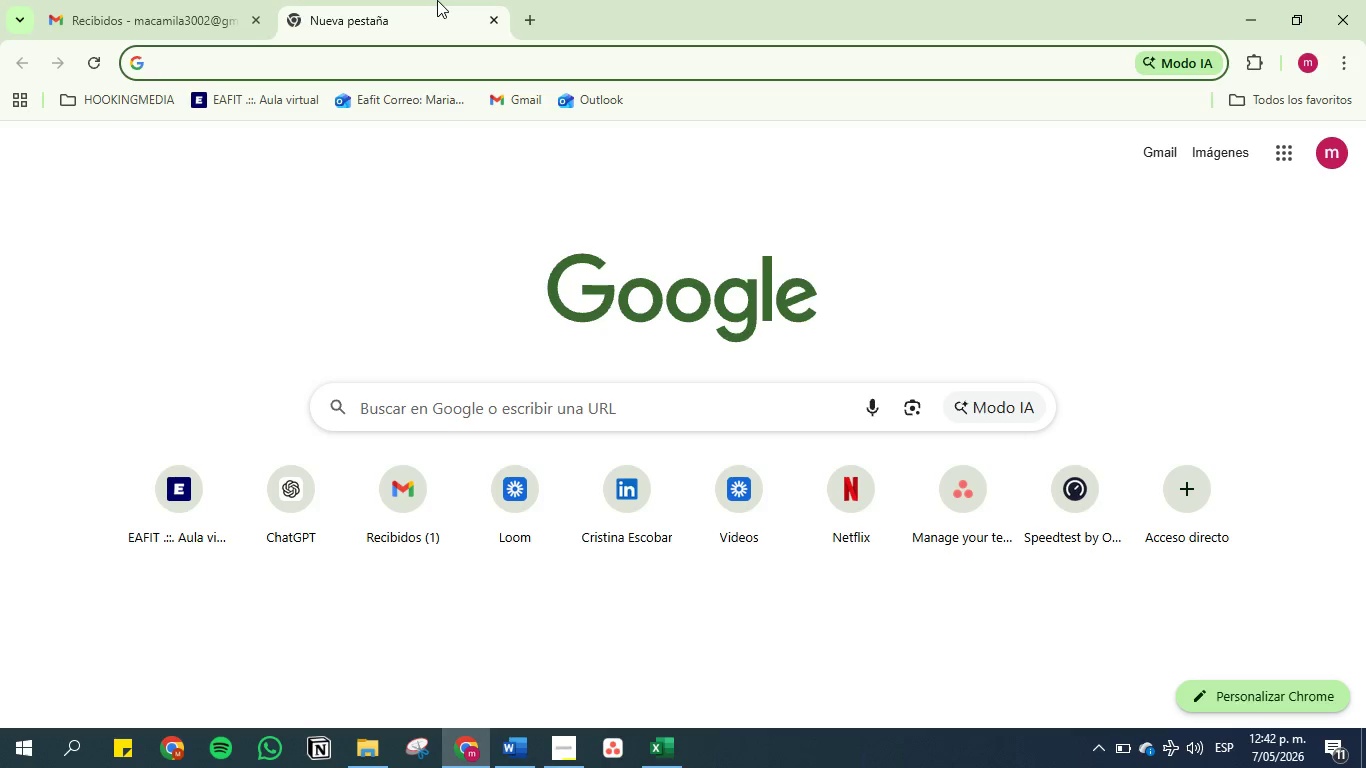 
left_click([668, 749])
 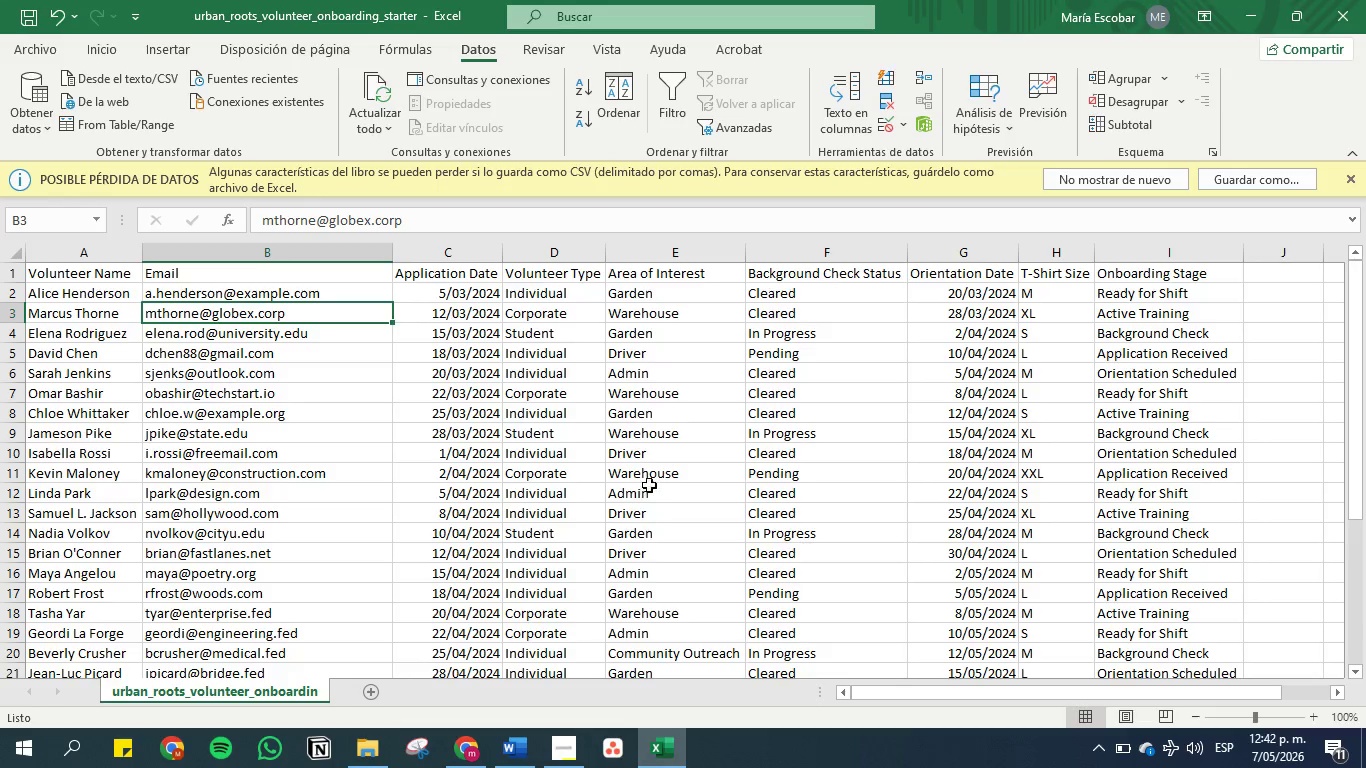 
left_click([644, 483])
 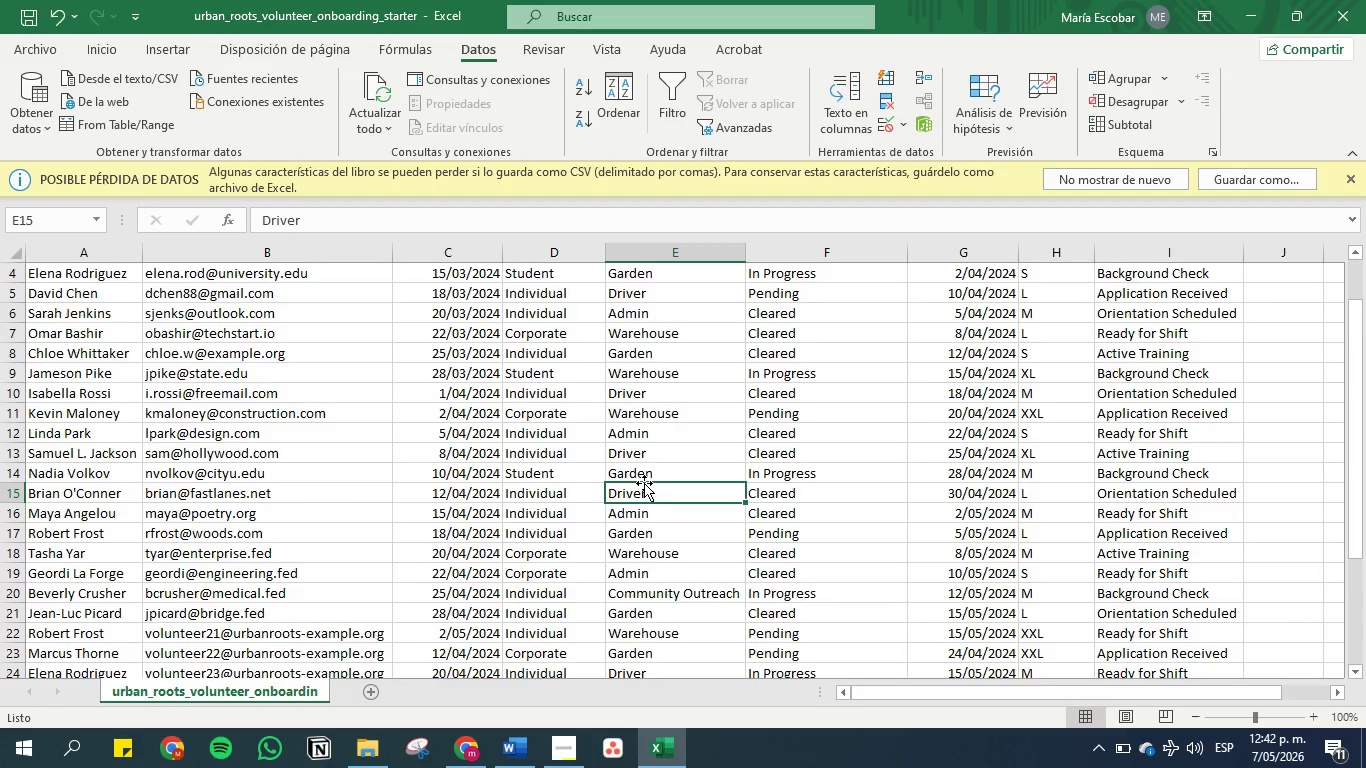 
scroll: coordinate [642, 485], scroll_direction: down, amount: 6.0
 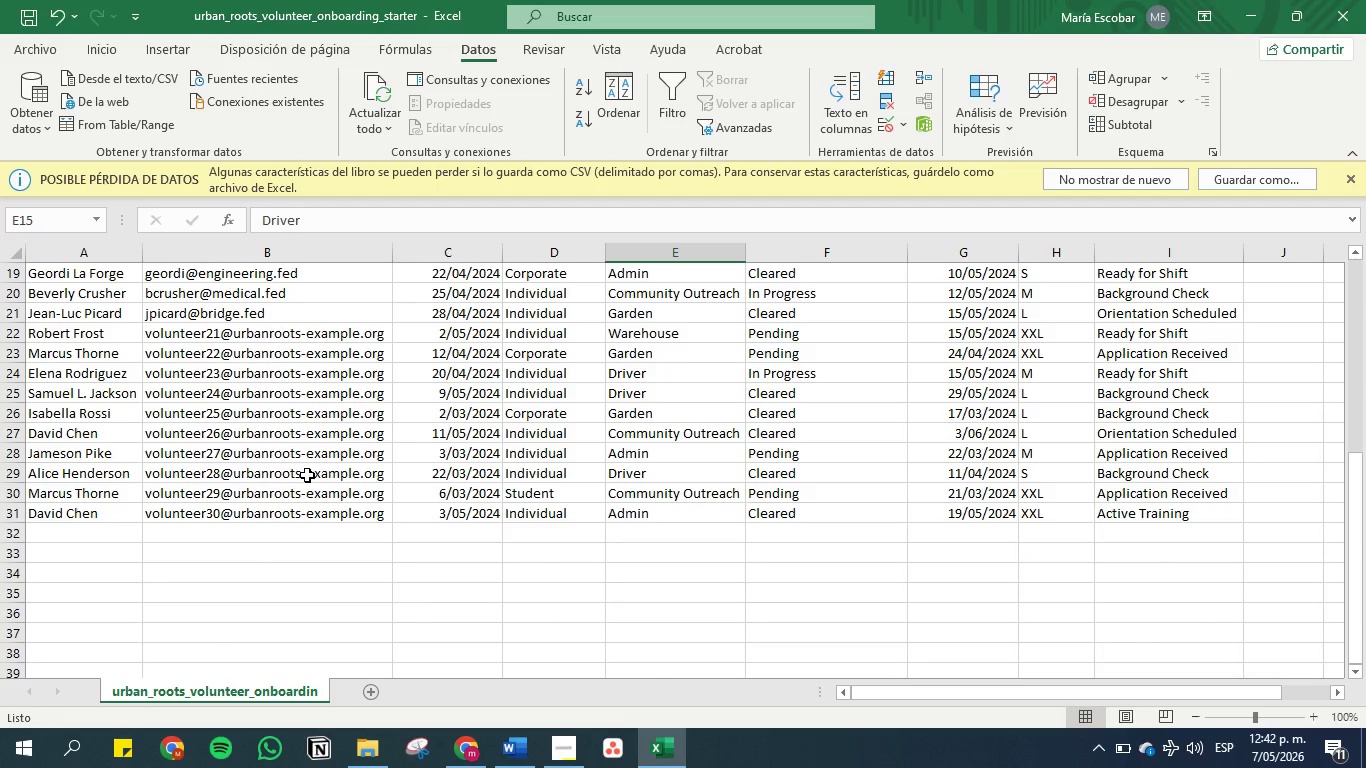 
scroll: coordinate [307, 475], scroll_direction: up, amount: 1.0
 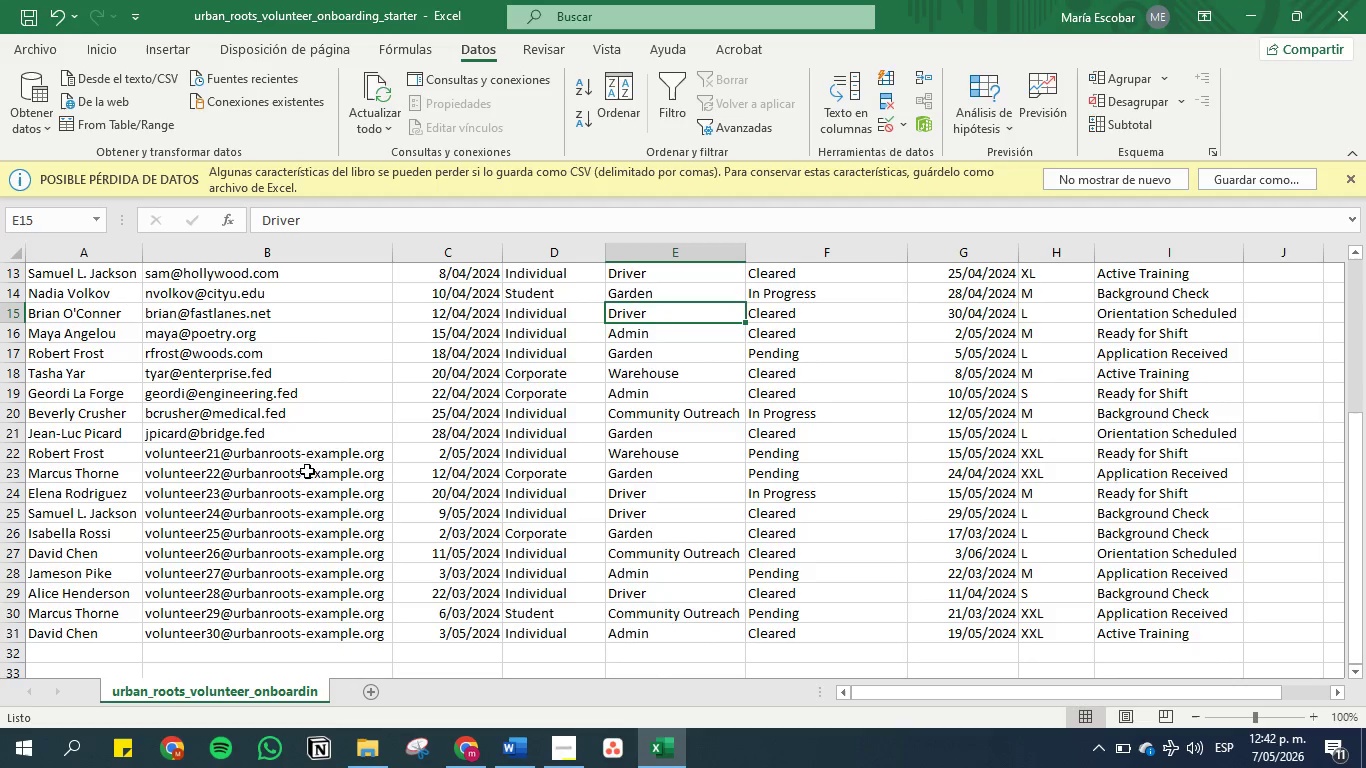 
left_click([307, 466])
 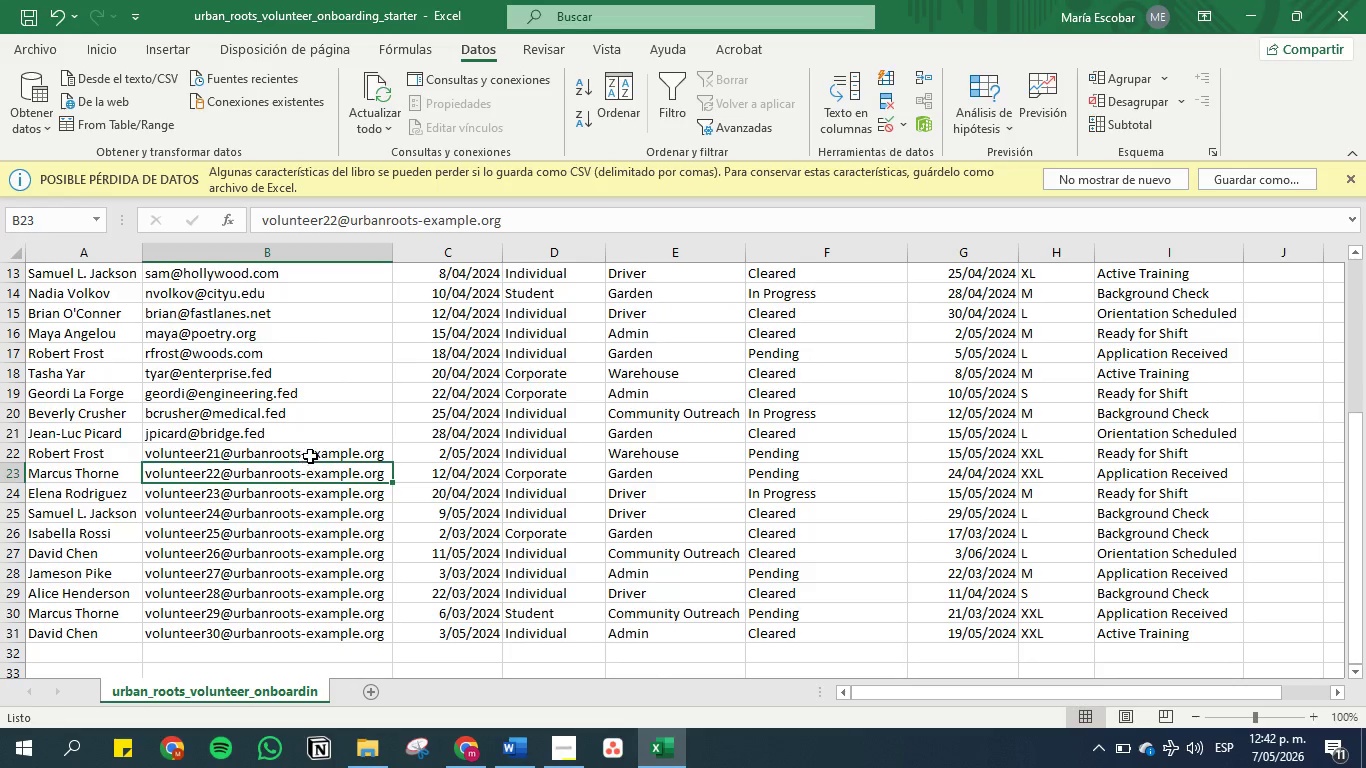 
left_click([310, 456])
 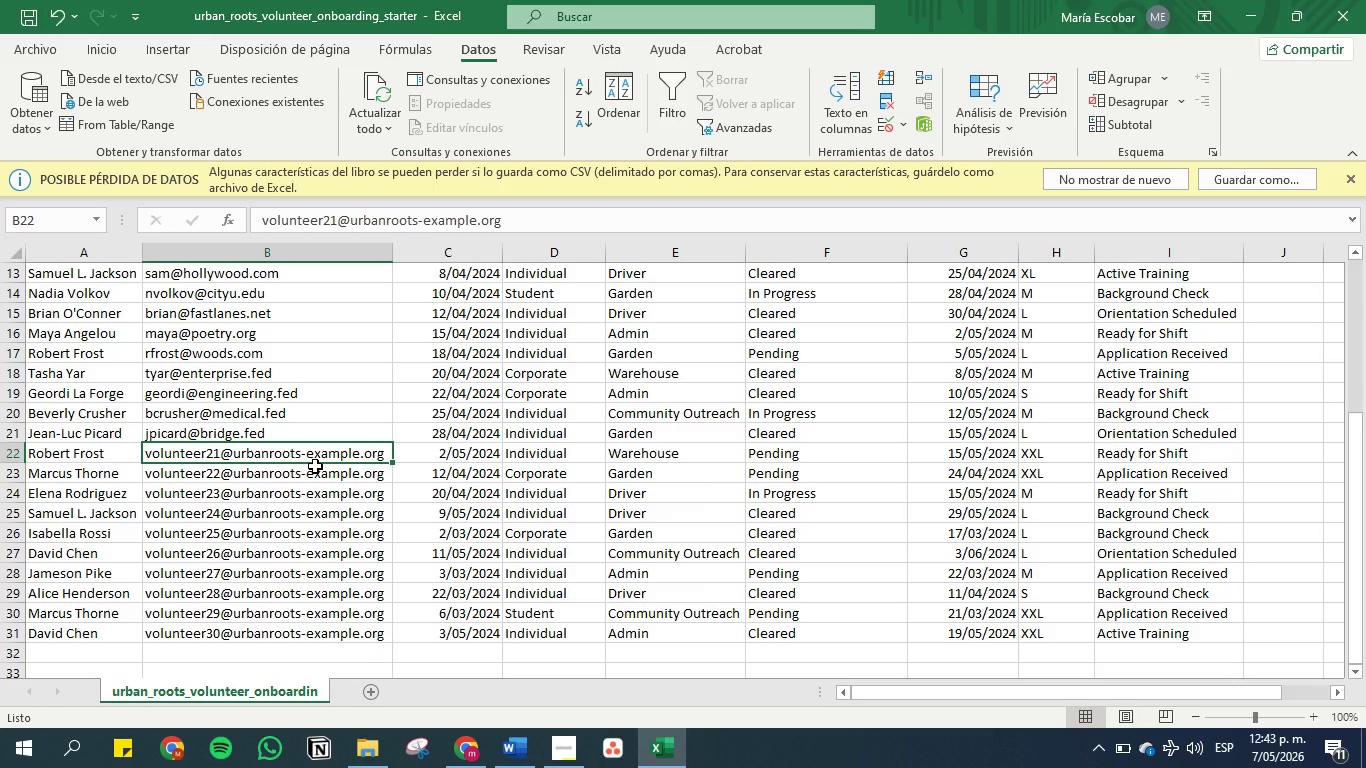 
wait(76.5)
 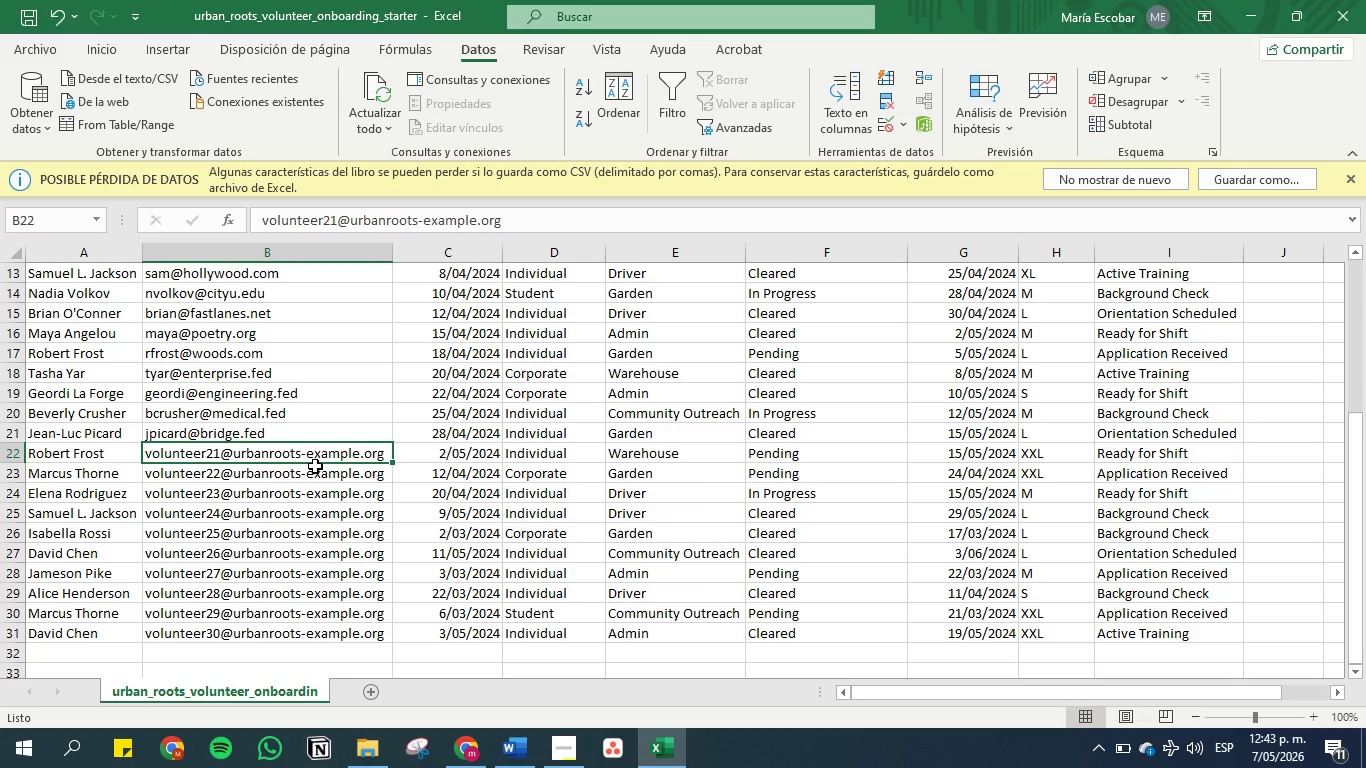 
hold_key(key=ArrowDown, duration=0.88)
 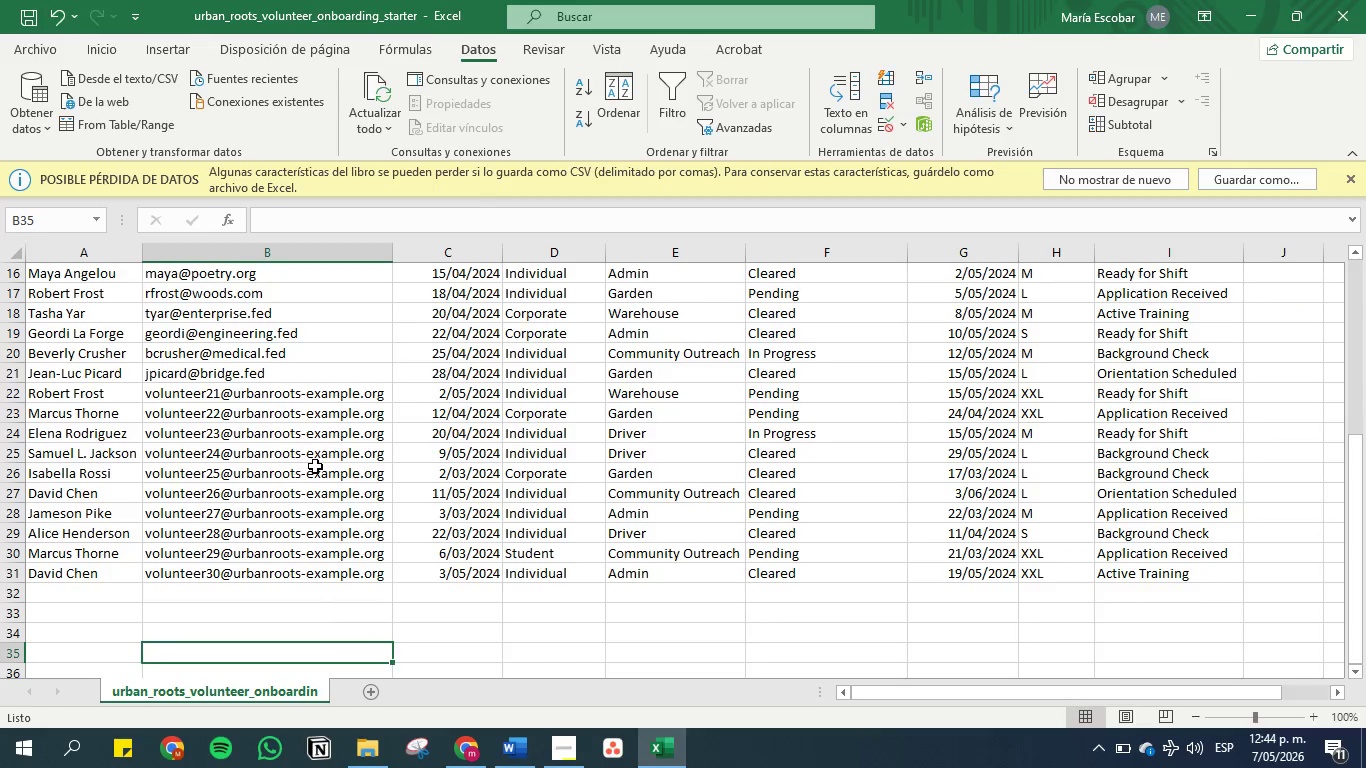 
key(ArrowDown)
 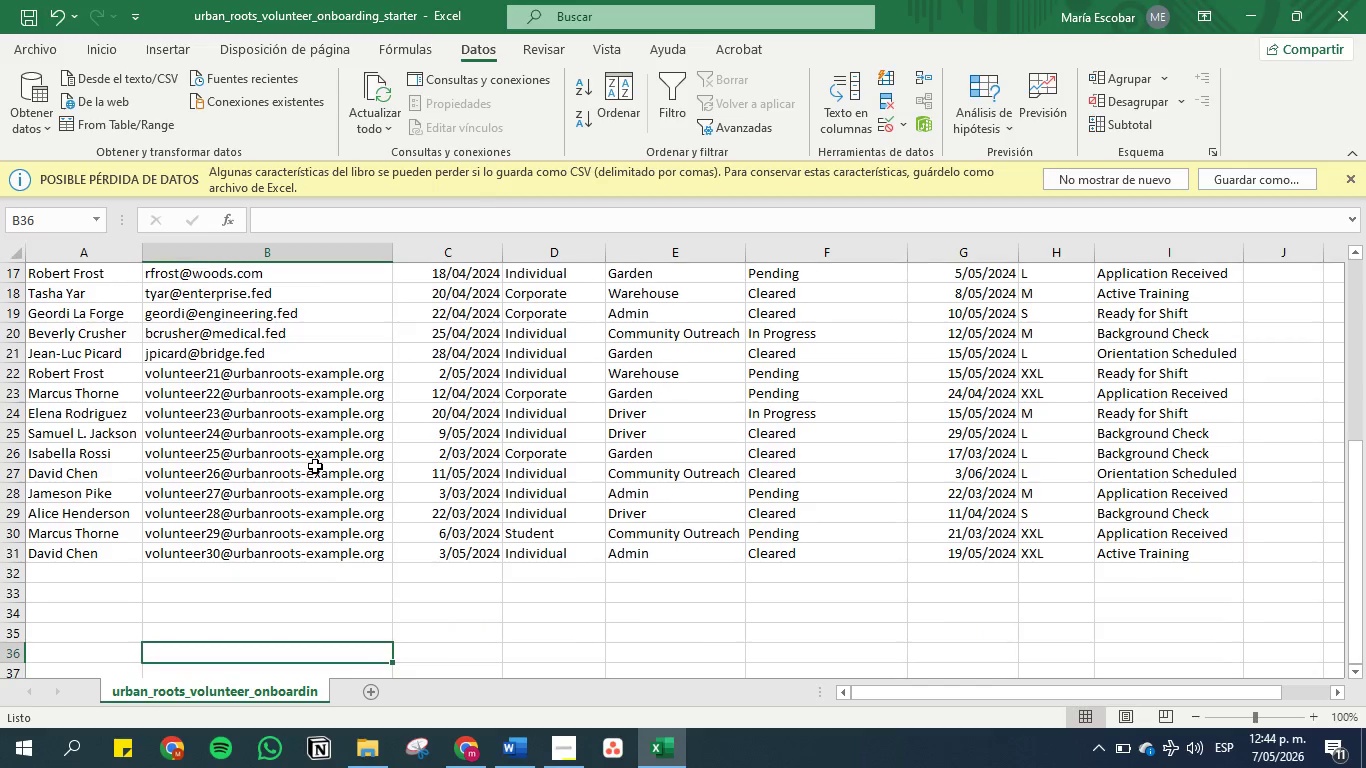 
hold_key(key=ArrowUp, duration=0.66)
 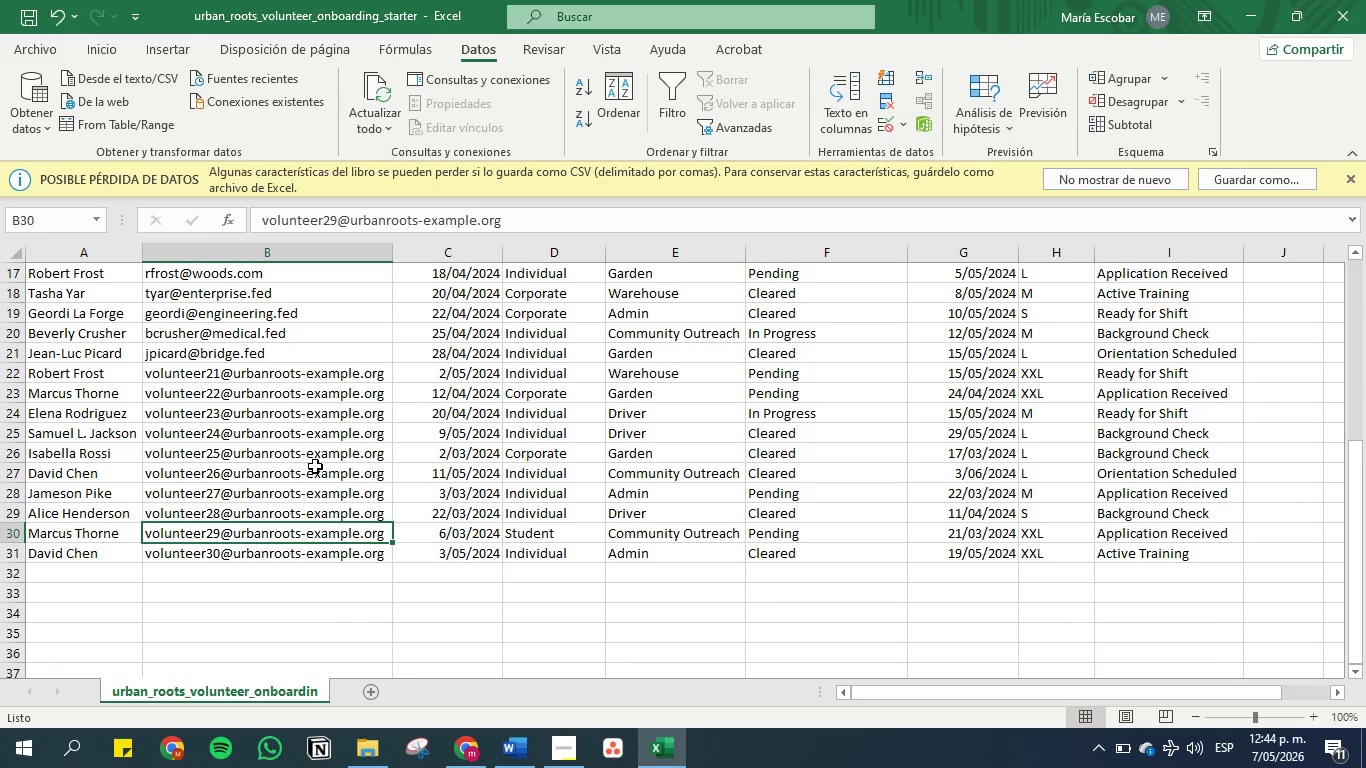 
key(ArrowUp)
 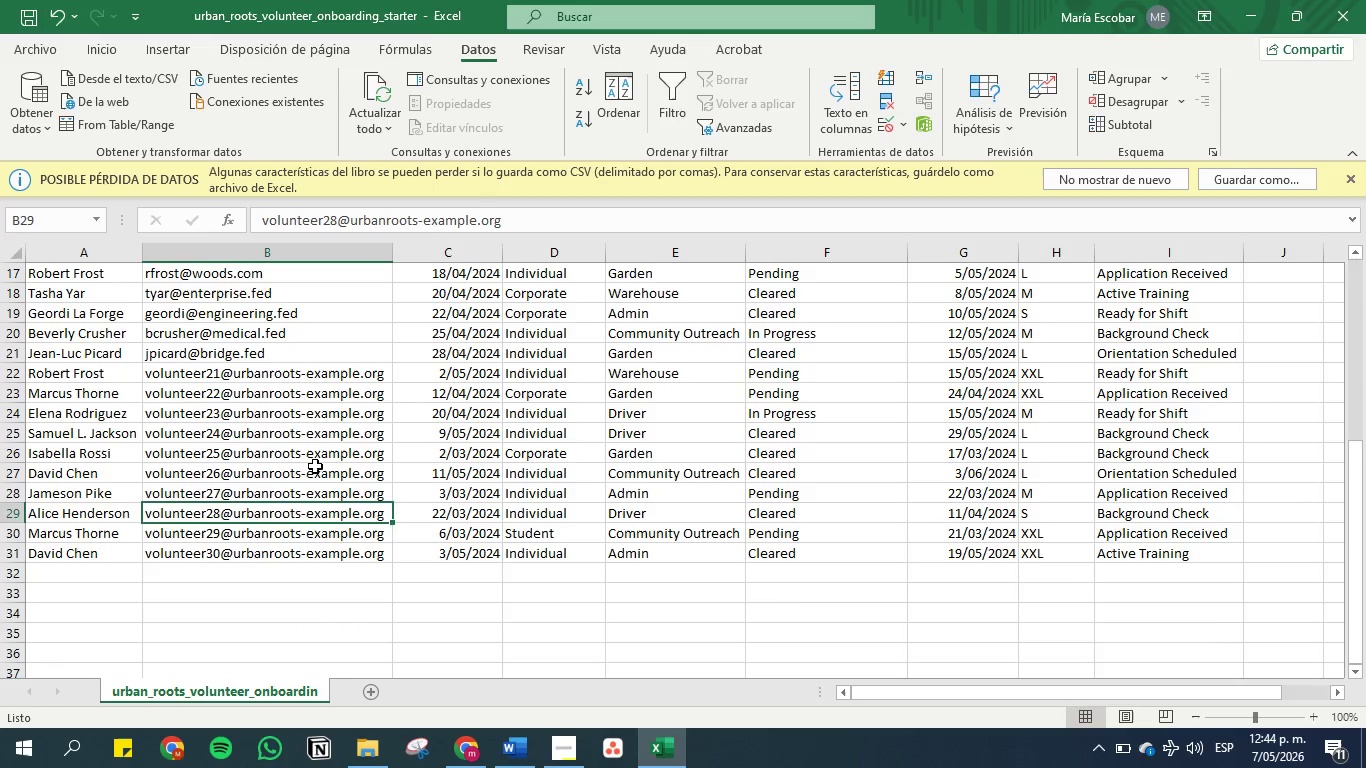 
key(ArrowDown)
 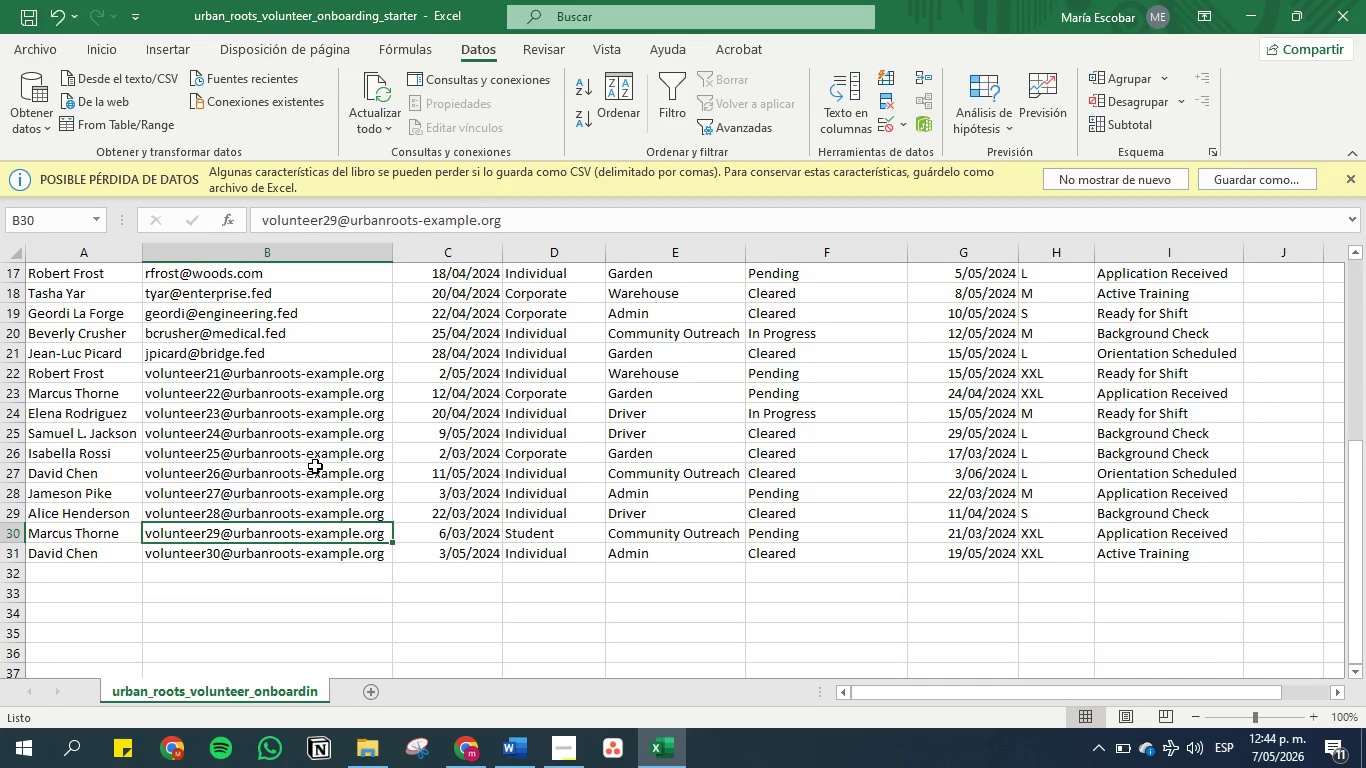 
key(ArrowDown)
 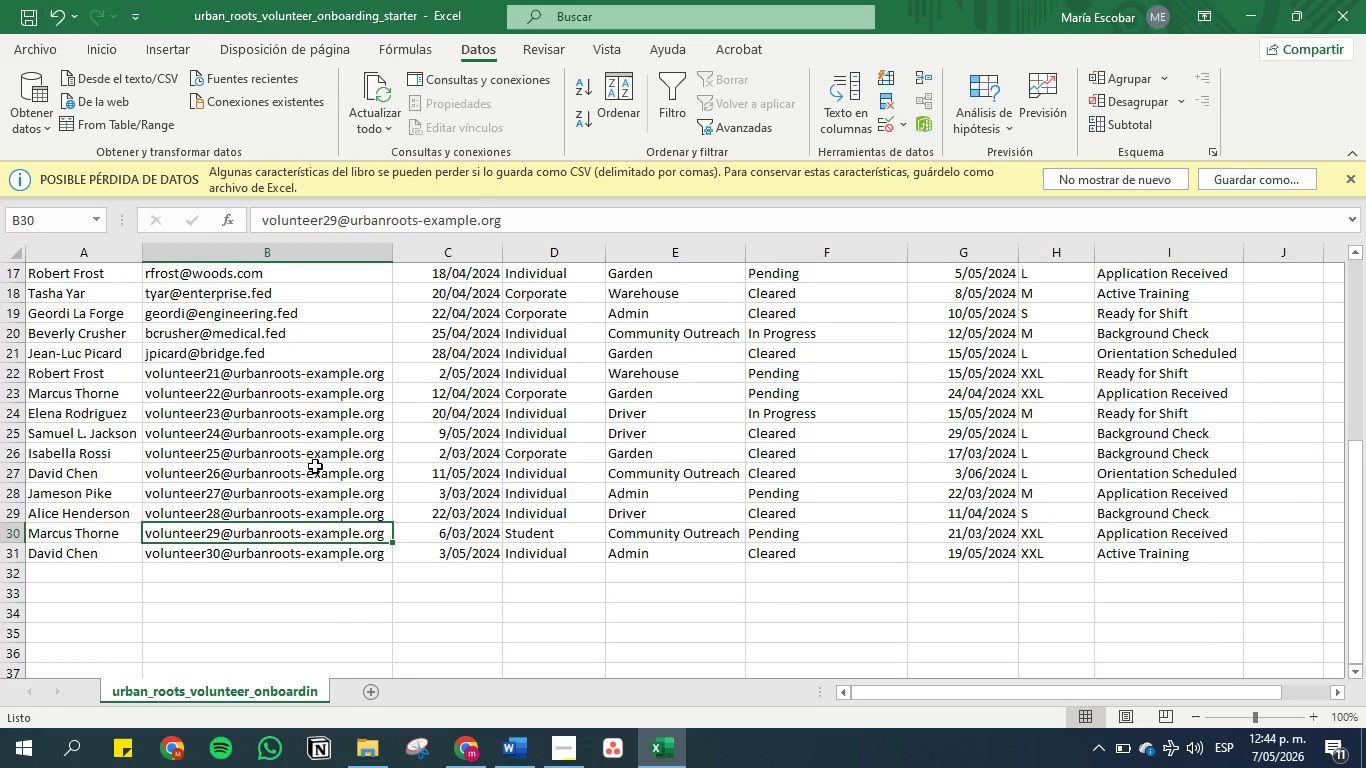 
hold_key(key=ArrowUp, duration=1.17)
 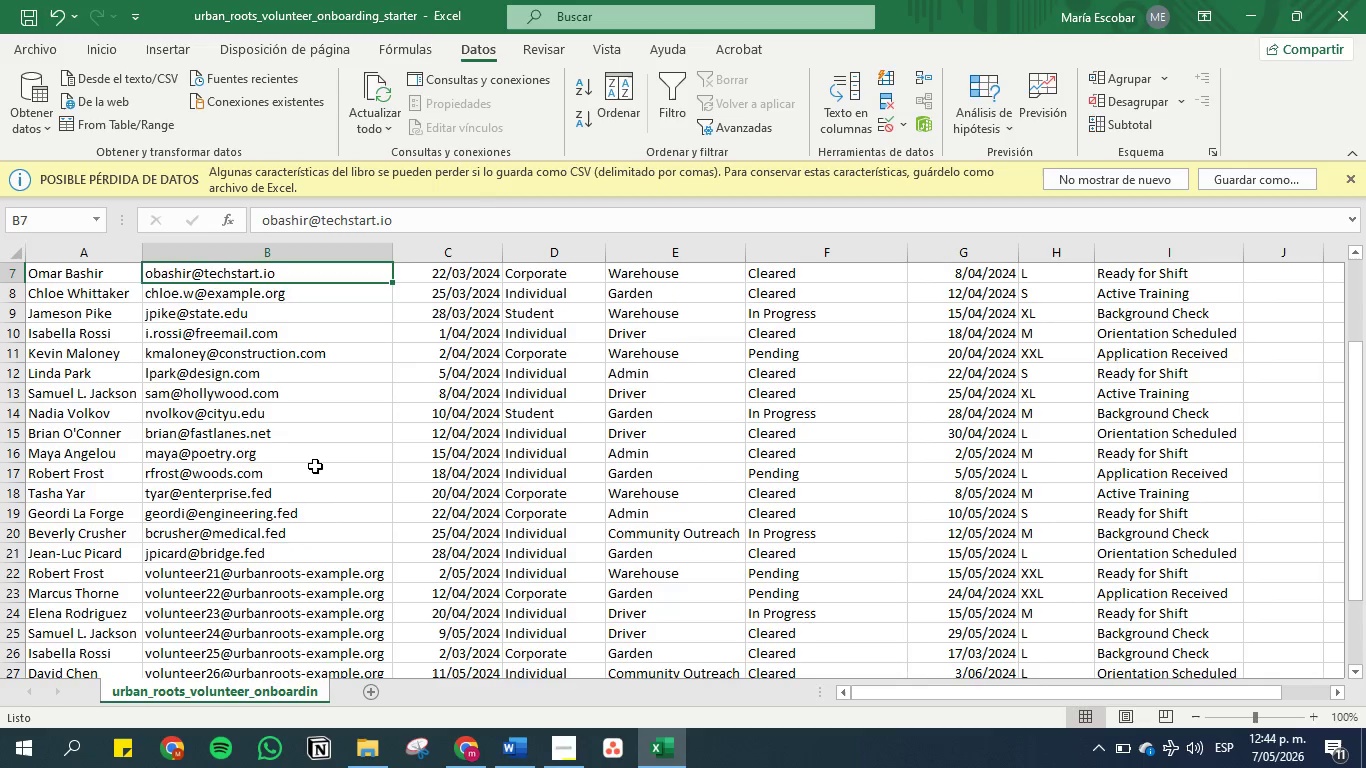 
key(ArrowUp)
 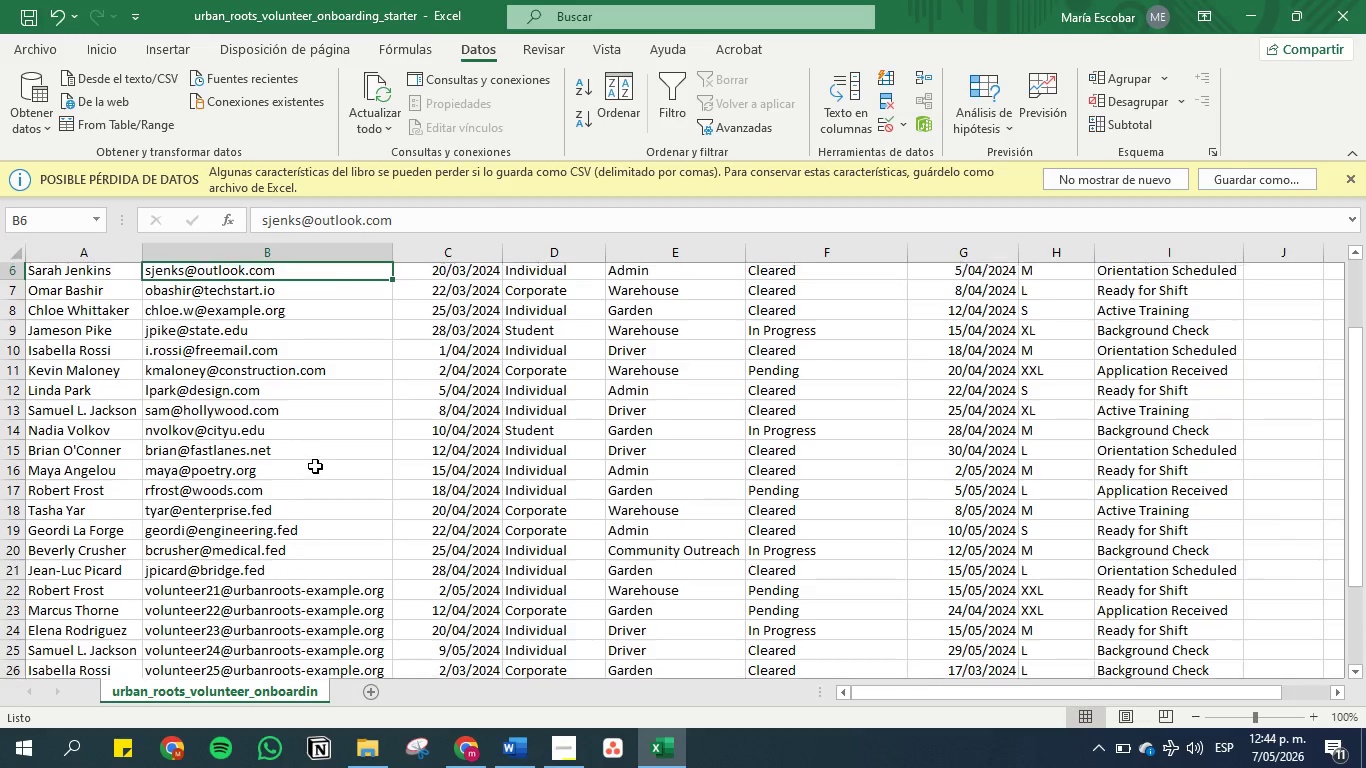 
hold_key(key=ArrowUp, duration=1.0)
 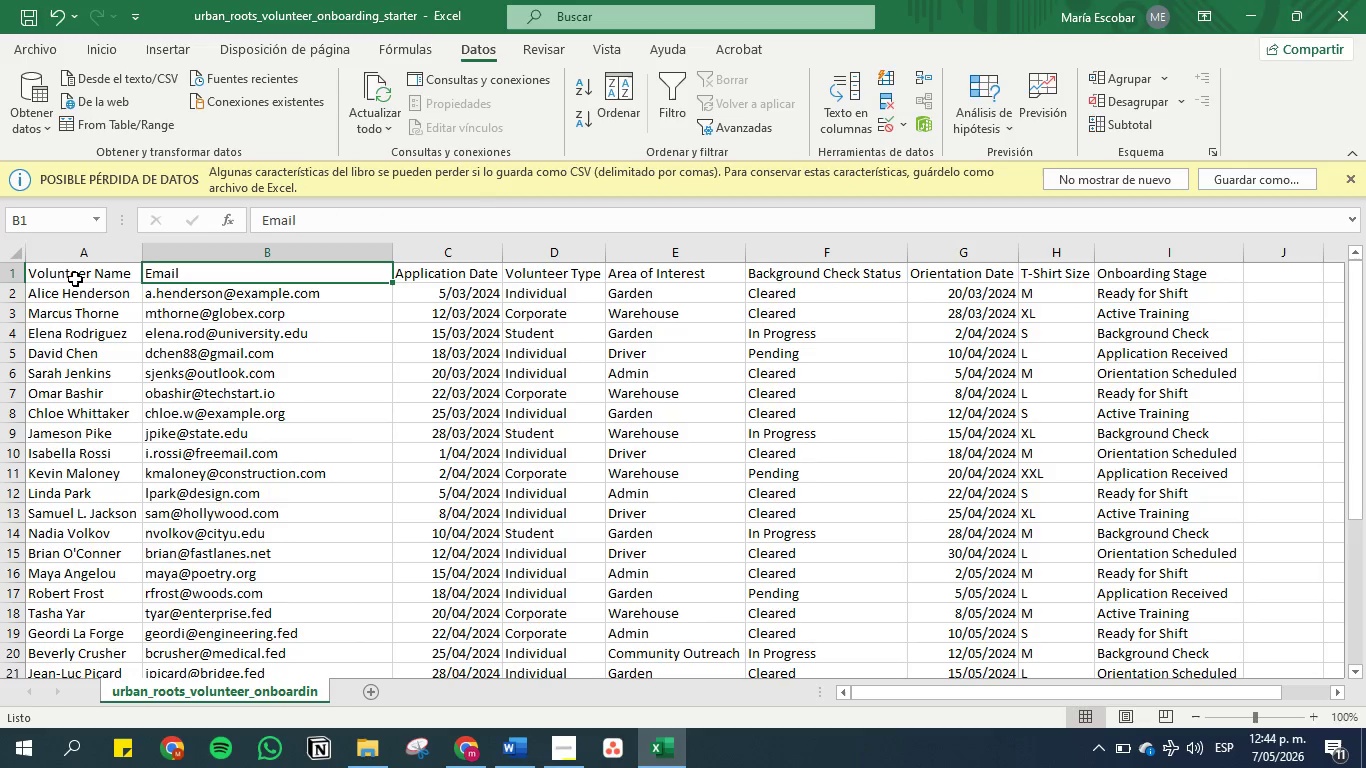 
left_click([76, 278])
 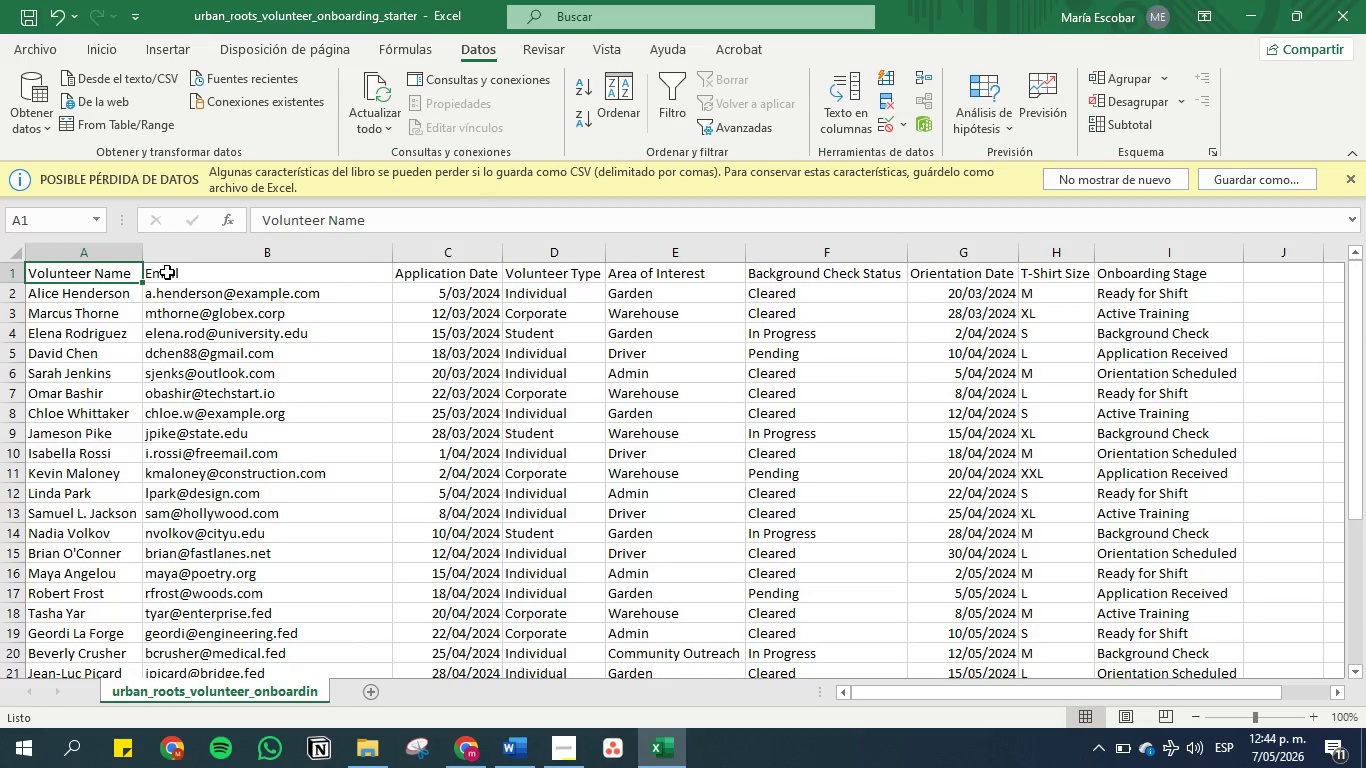 
left_click([167, 272])
 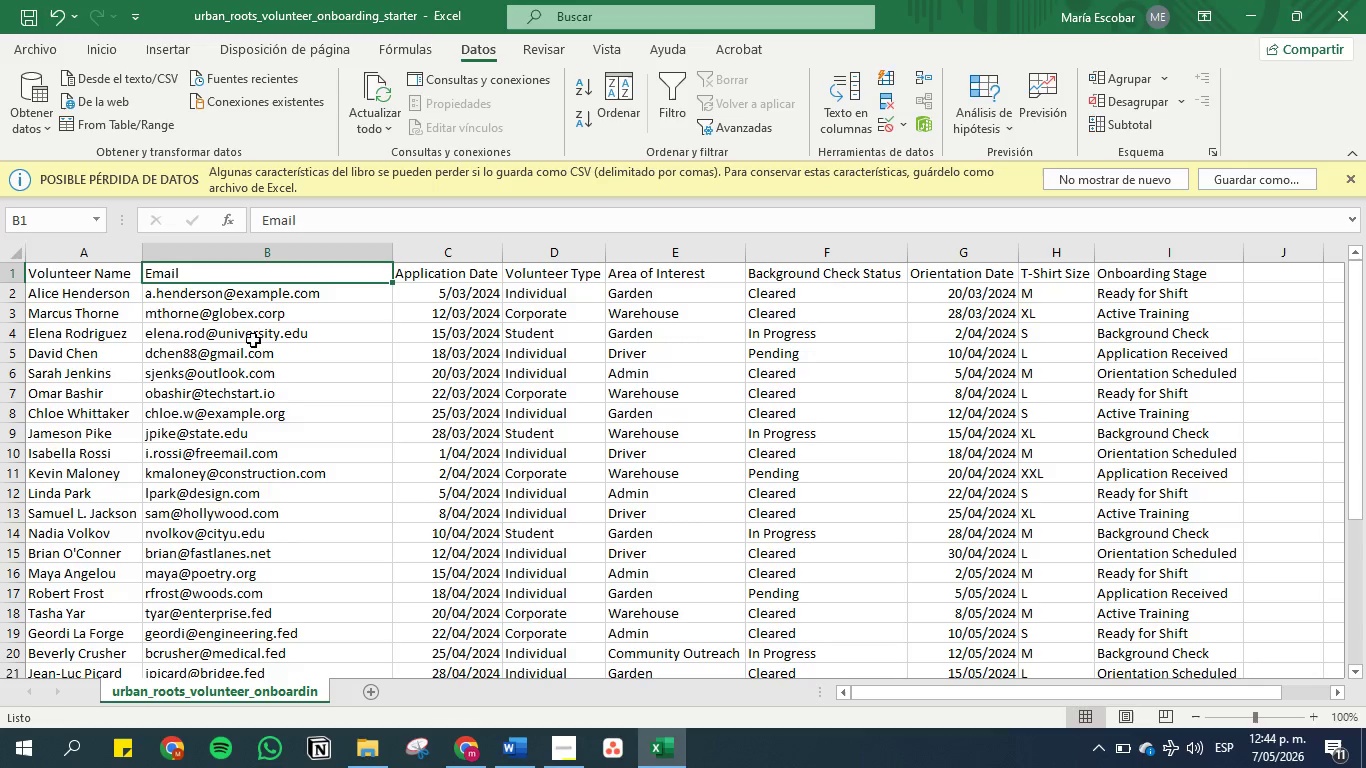 
scroll: coordinate [396, 423], scroll_direction: down, amount: 6.0
 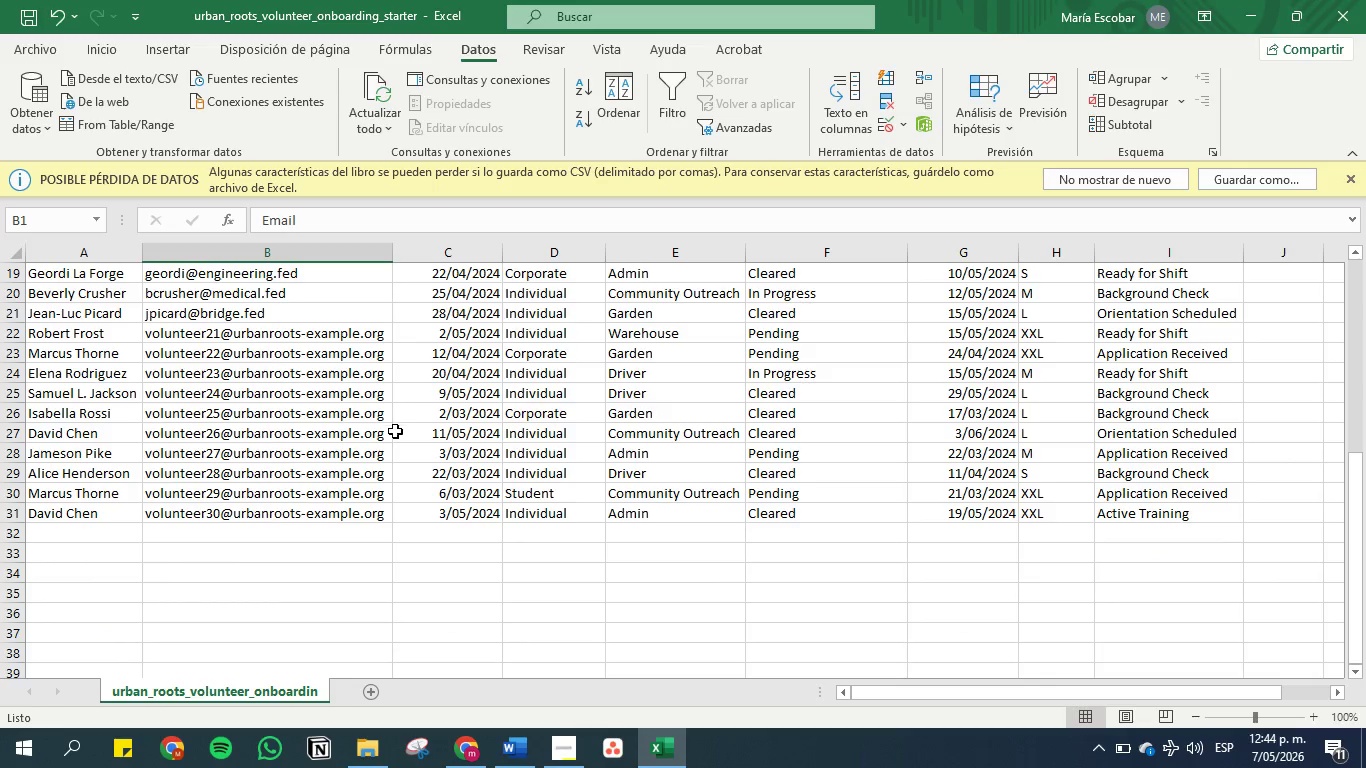 
scroll: coordinate [404, 428], scroll_direction: up, amount: 16.0
 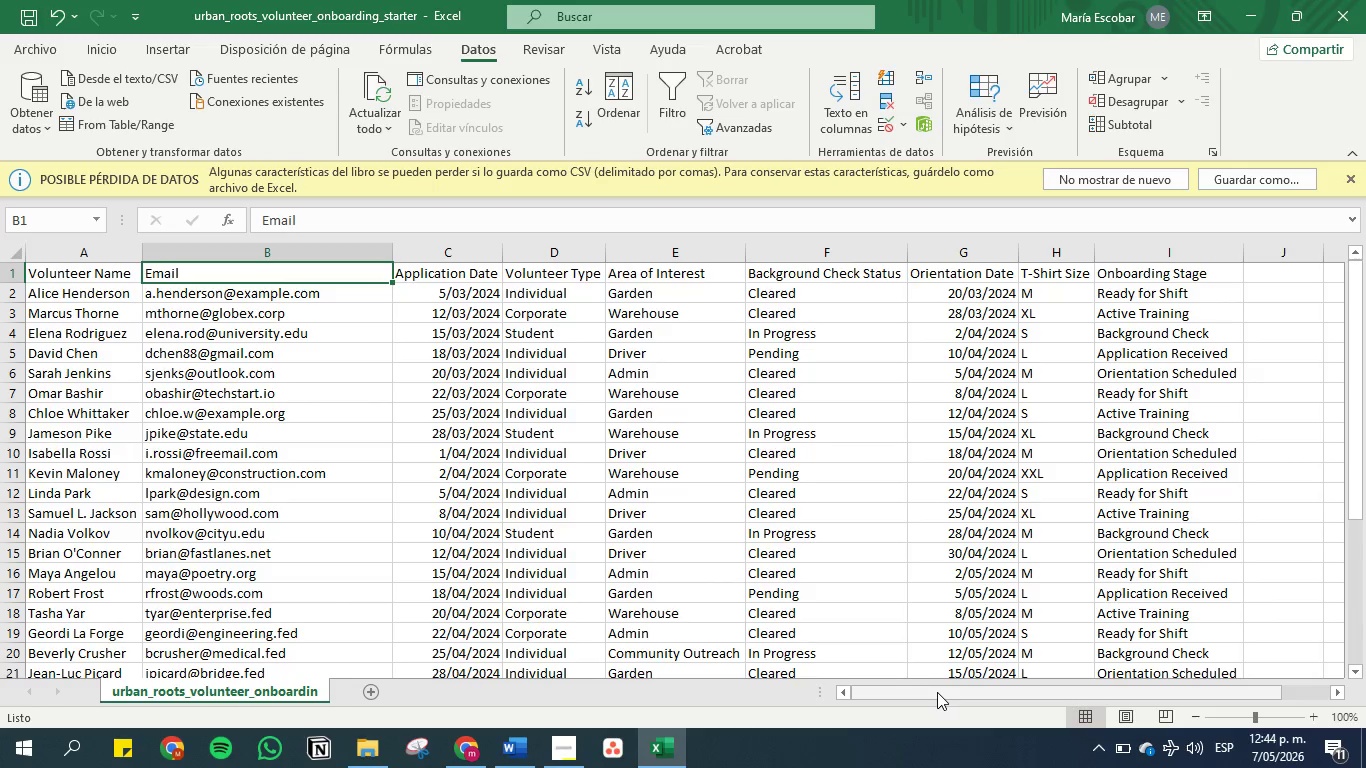 
left_click_drag(start_coordinate=[933, 694], to_coordinate=[1109, 690])
 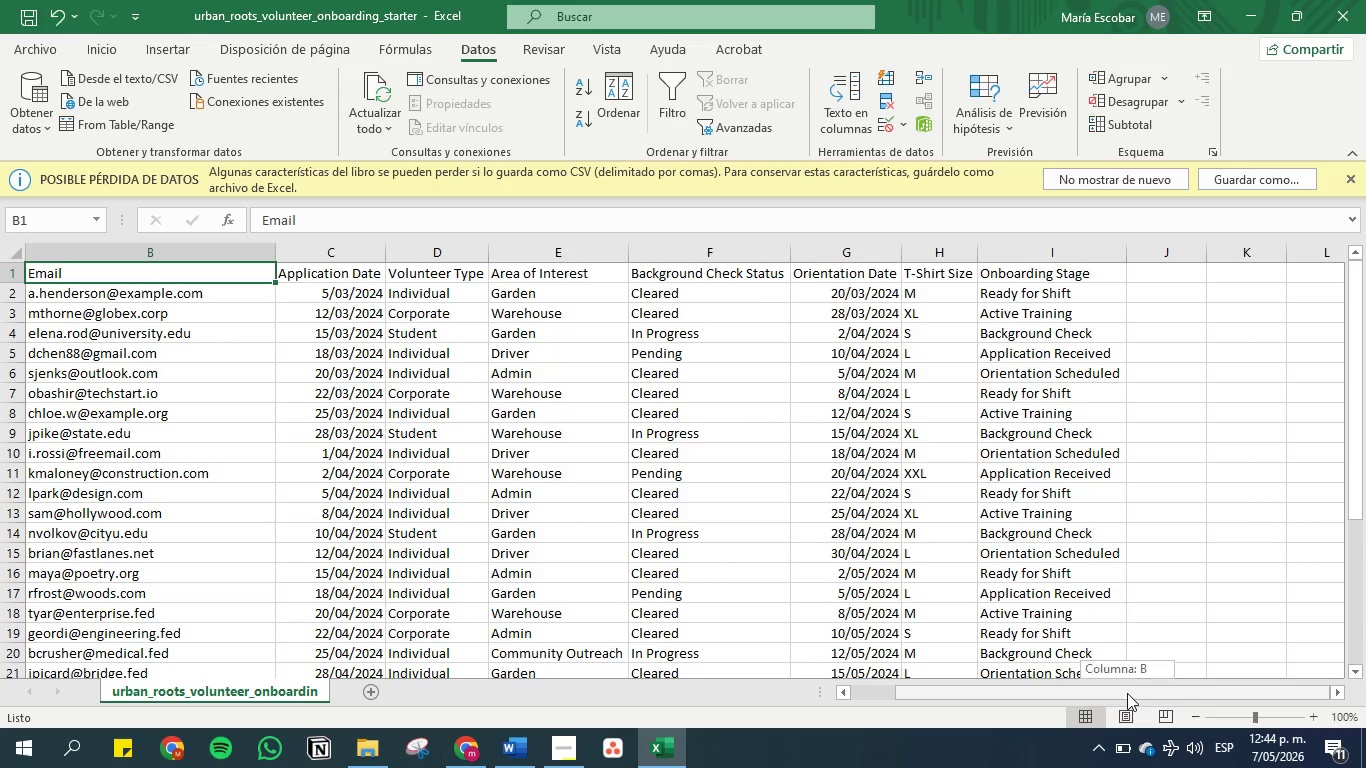 
left_click_drag(start_coordinate=[1127, 693], to_coordinate=[984, 699])
 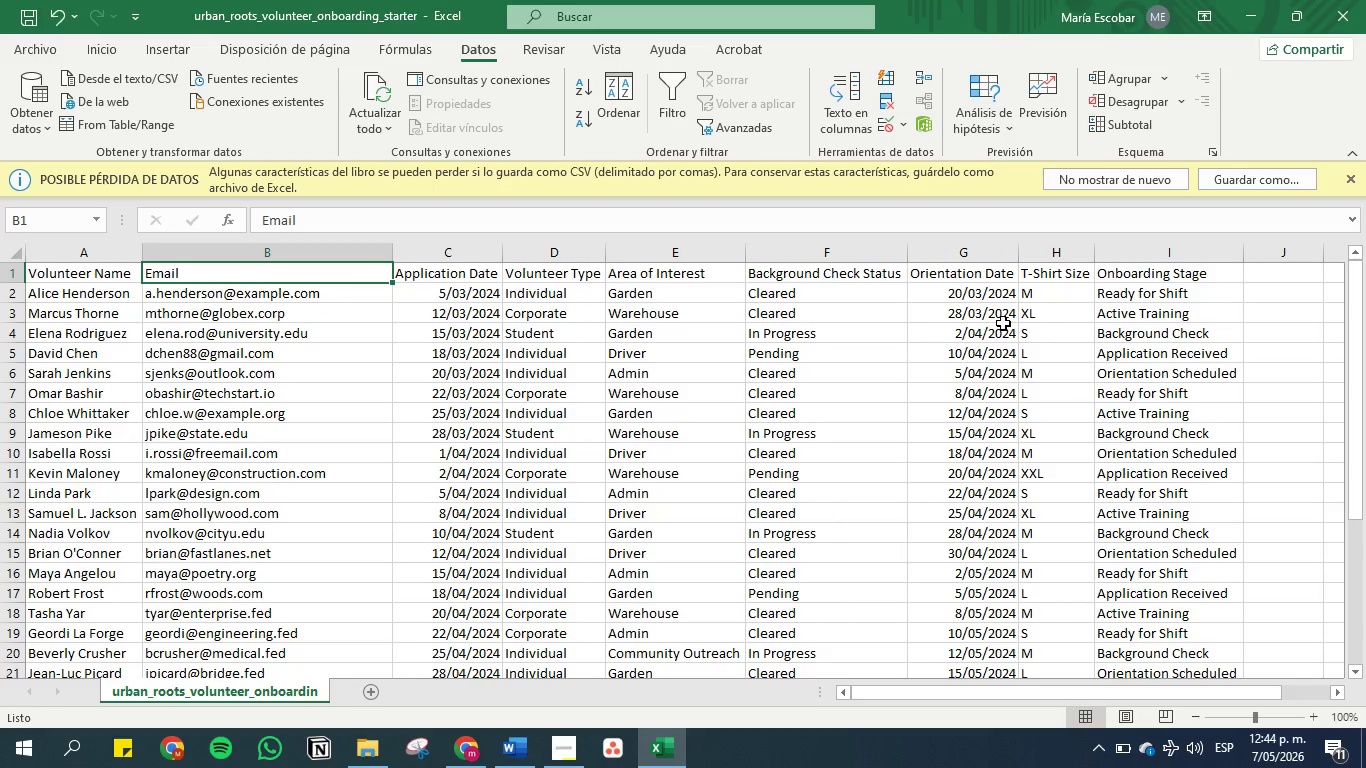 
left_click([828, 351])
 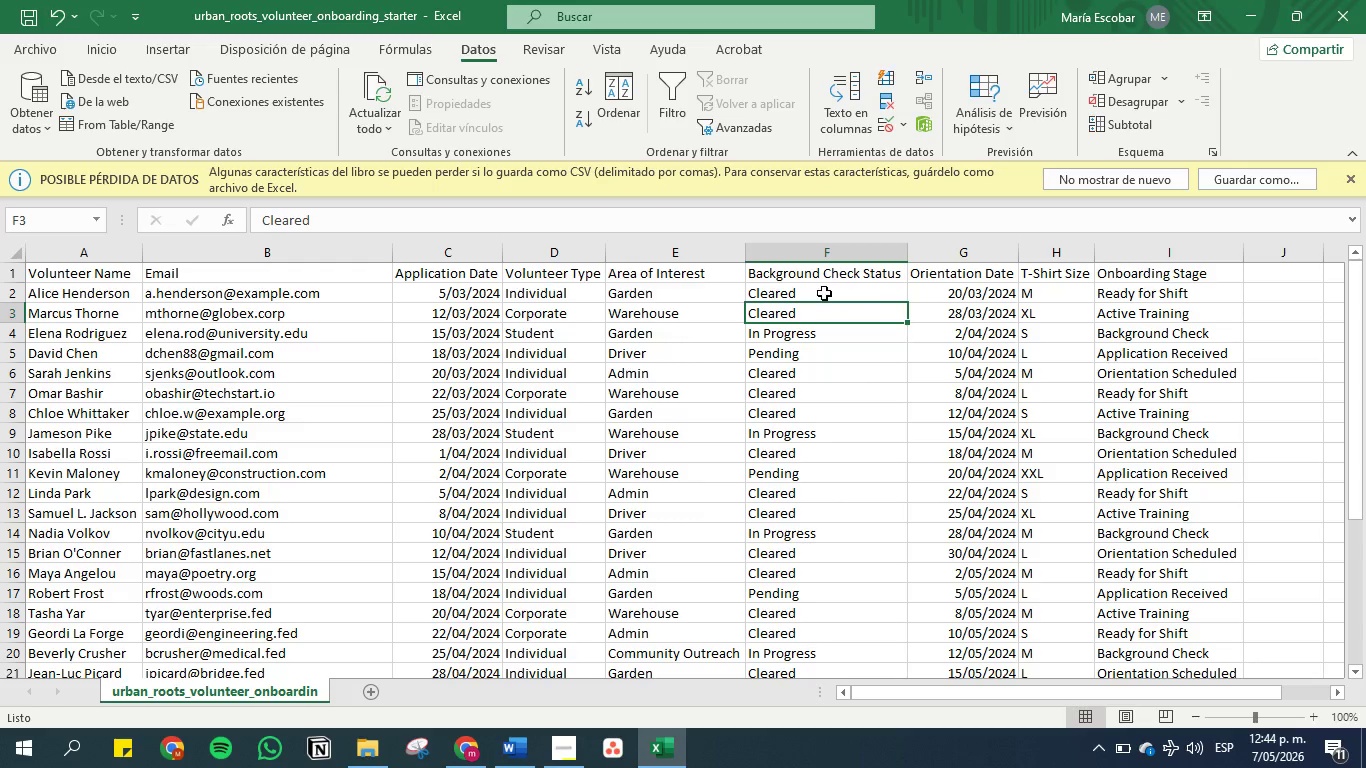 
double_click([824, 293])
 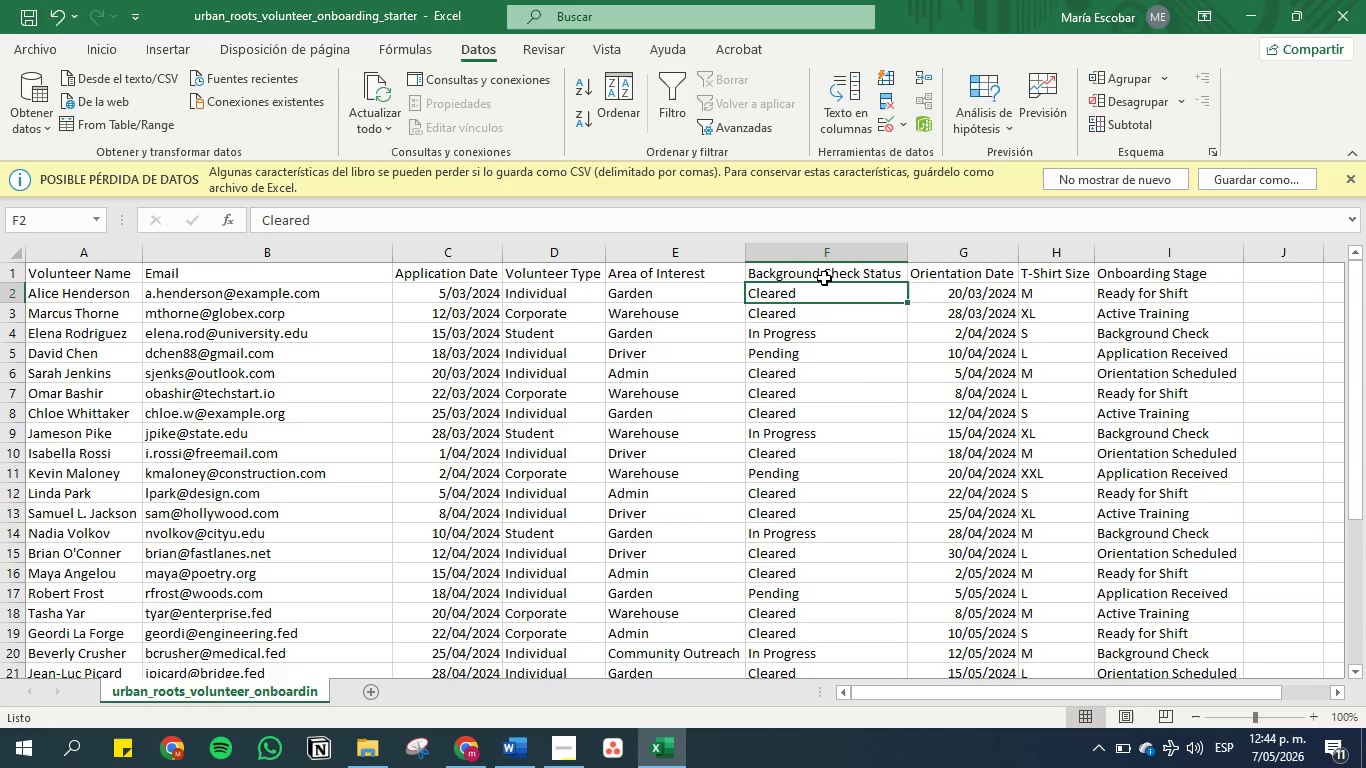 
left_click([824, 274])
 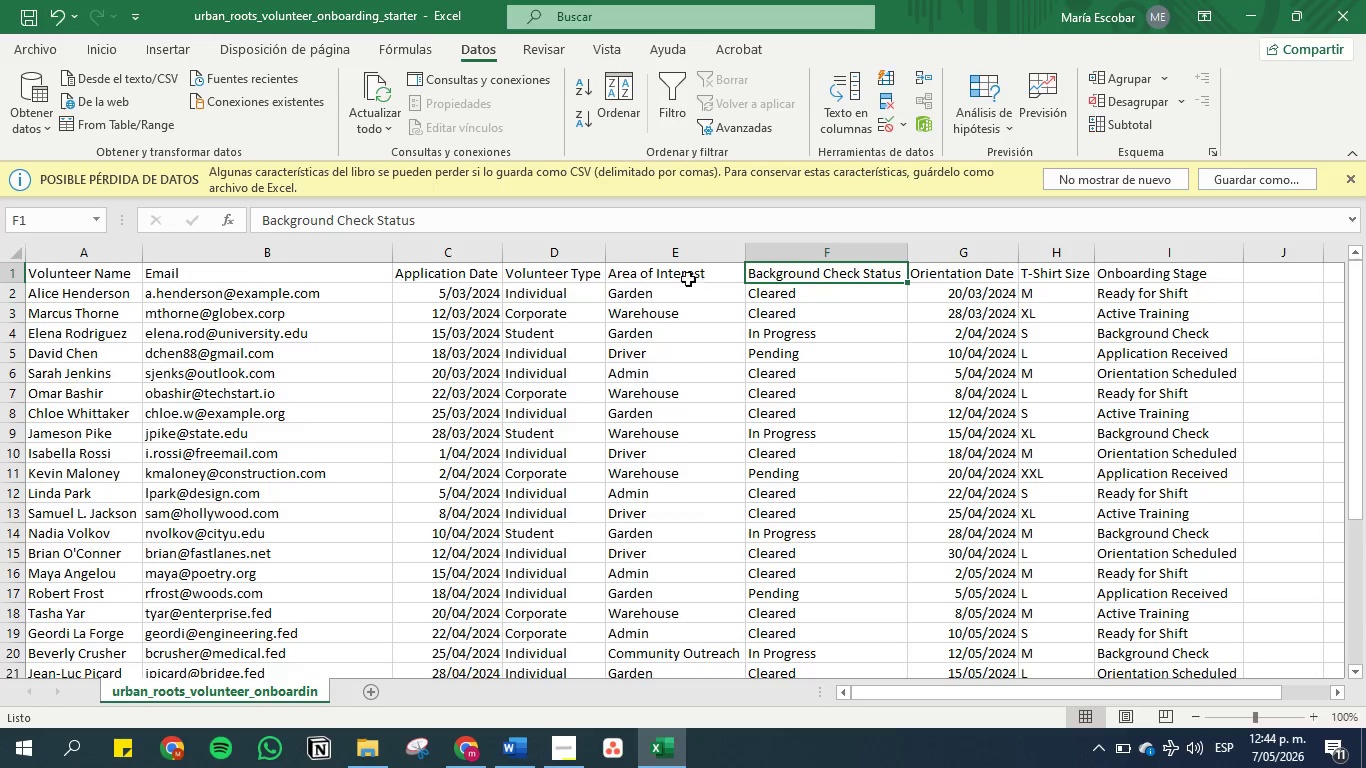 
left_click([675, 279])
 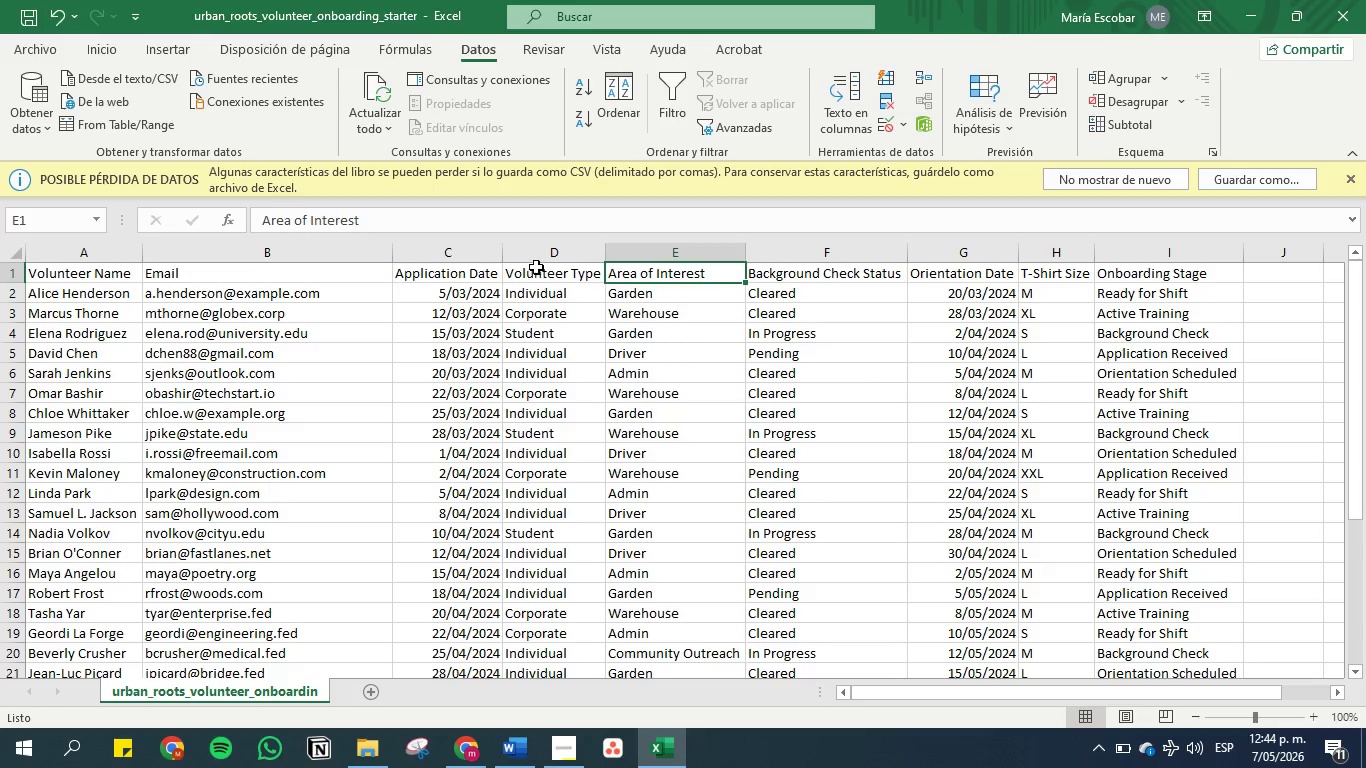 
left_click([536, 267])
 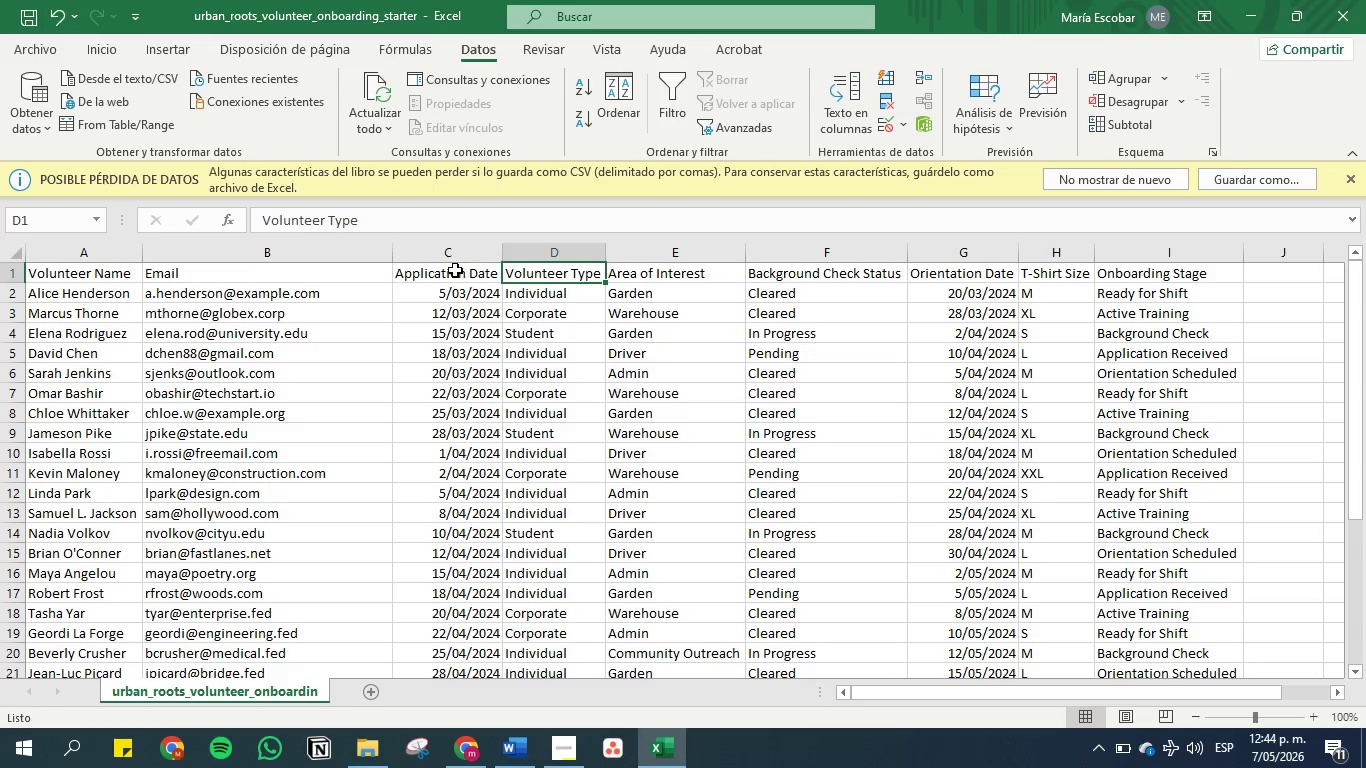 
left_click([455, 270])
 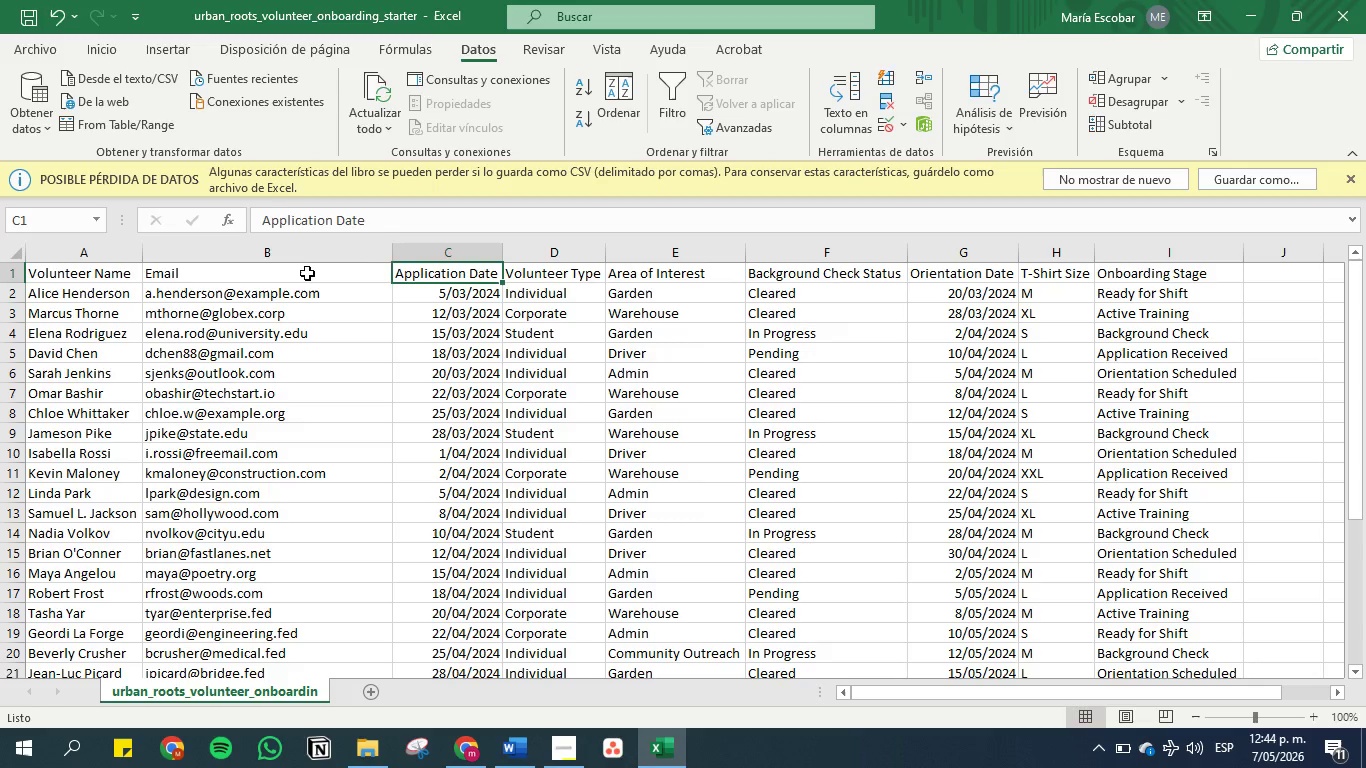 
left_click([307, 273])
 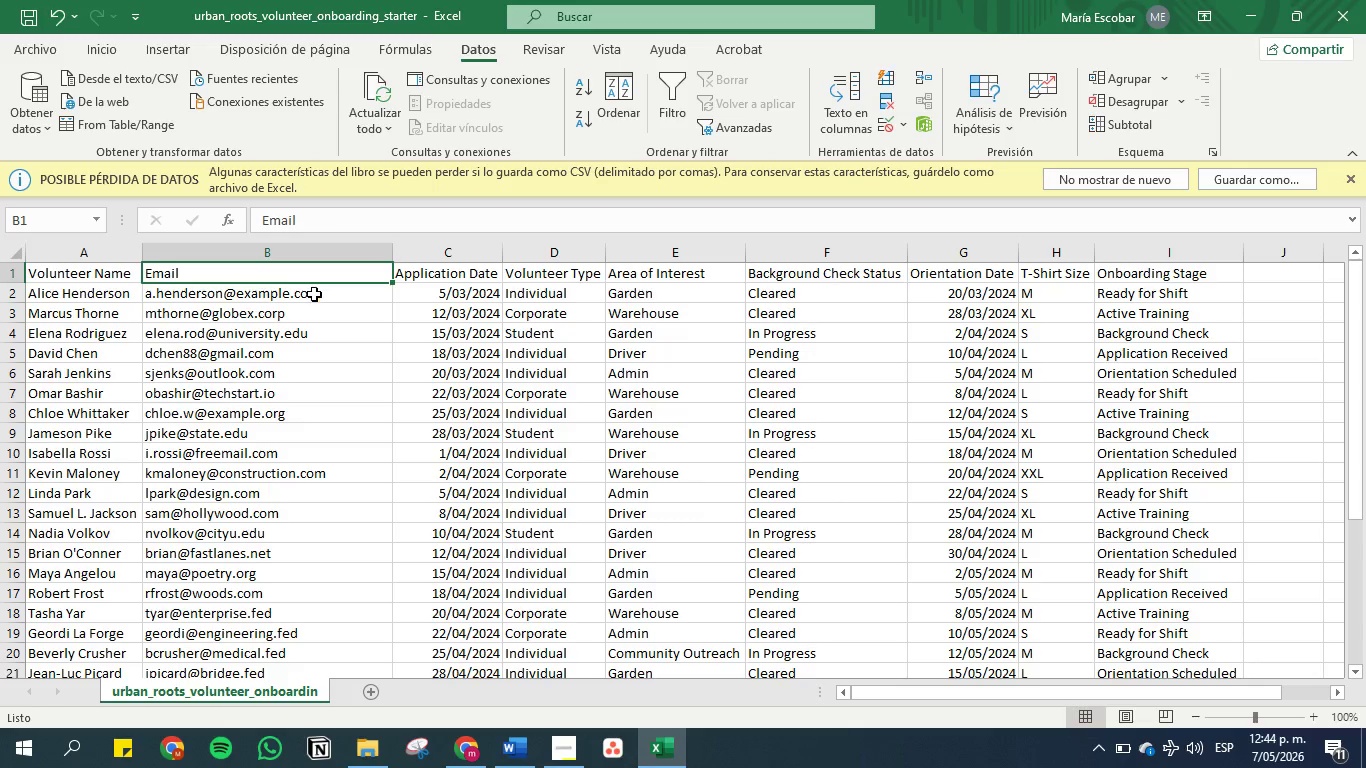 
left_click([314, 294])
 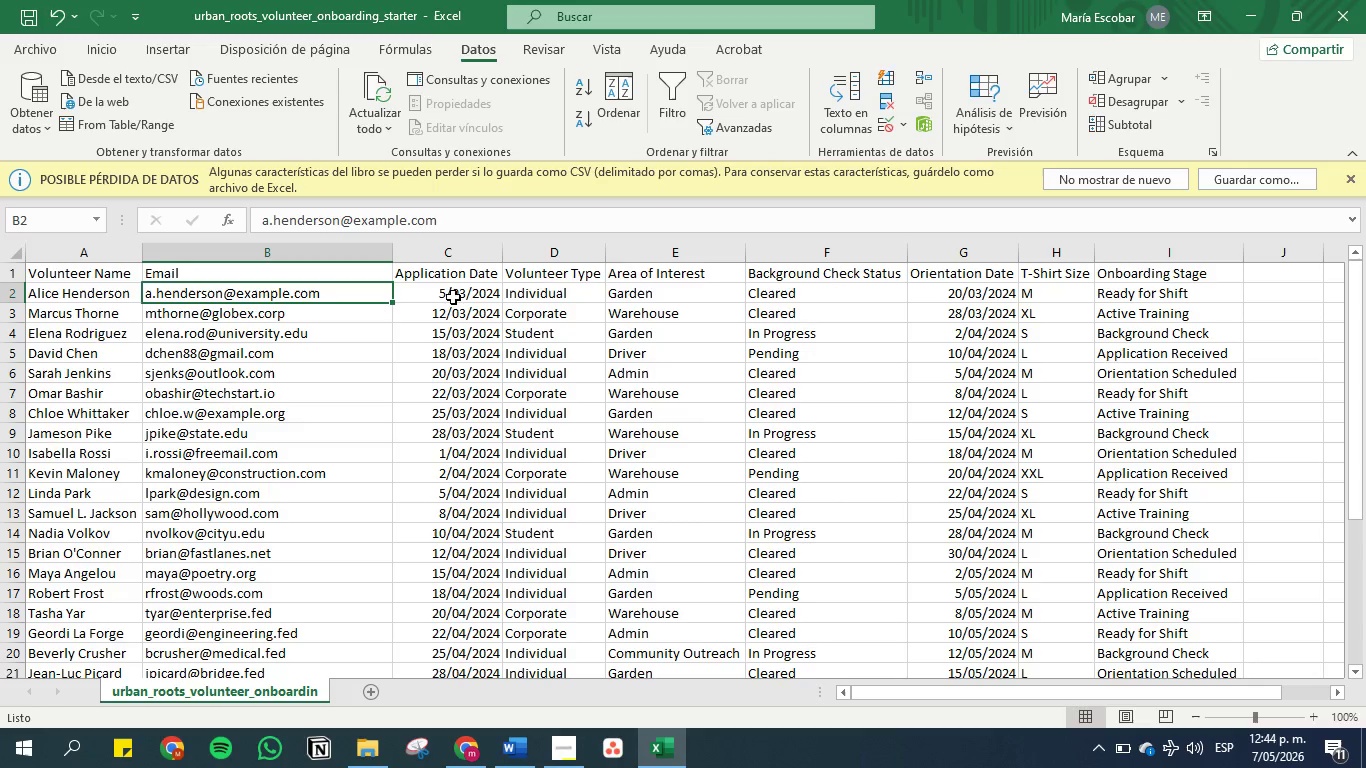 
left_click([403, 296])
 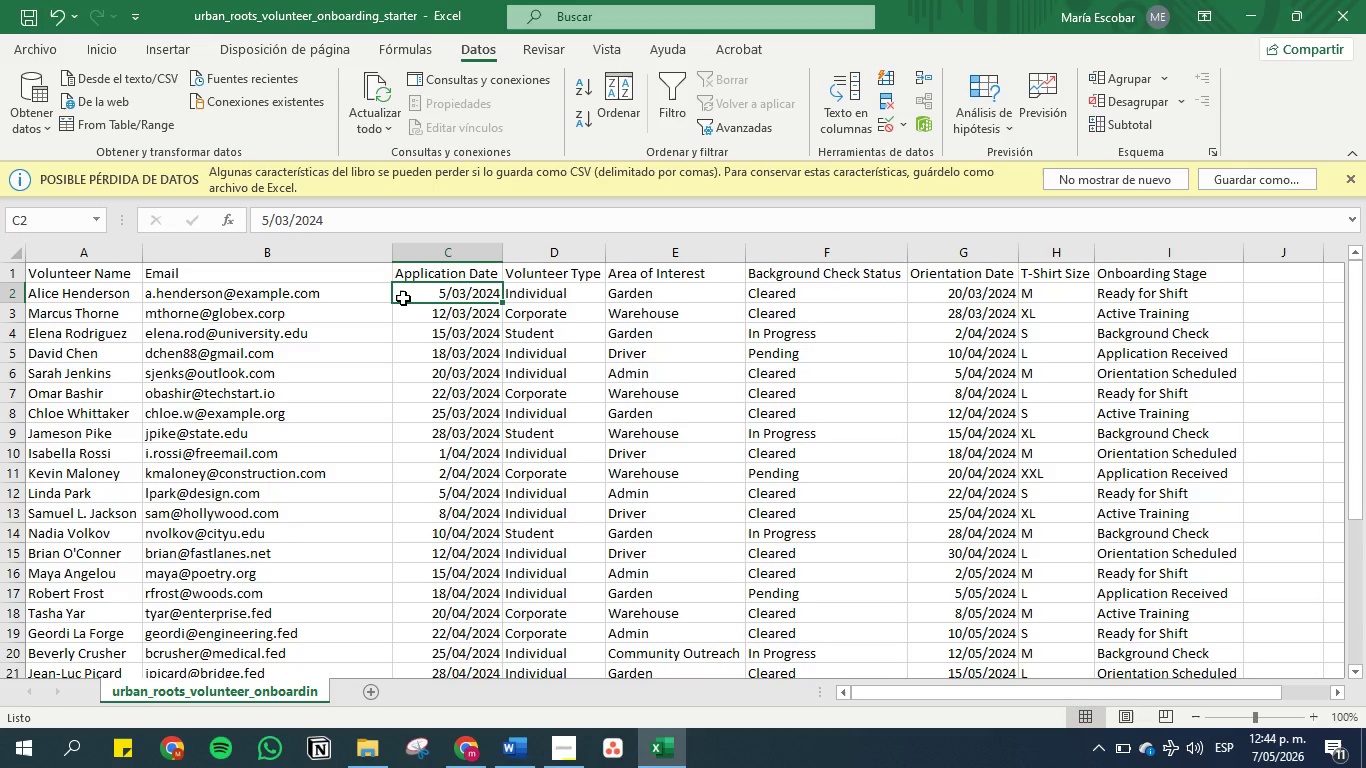 
wait(21.14)
 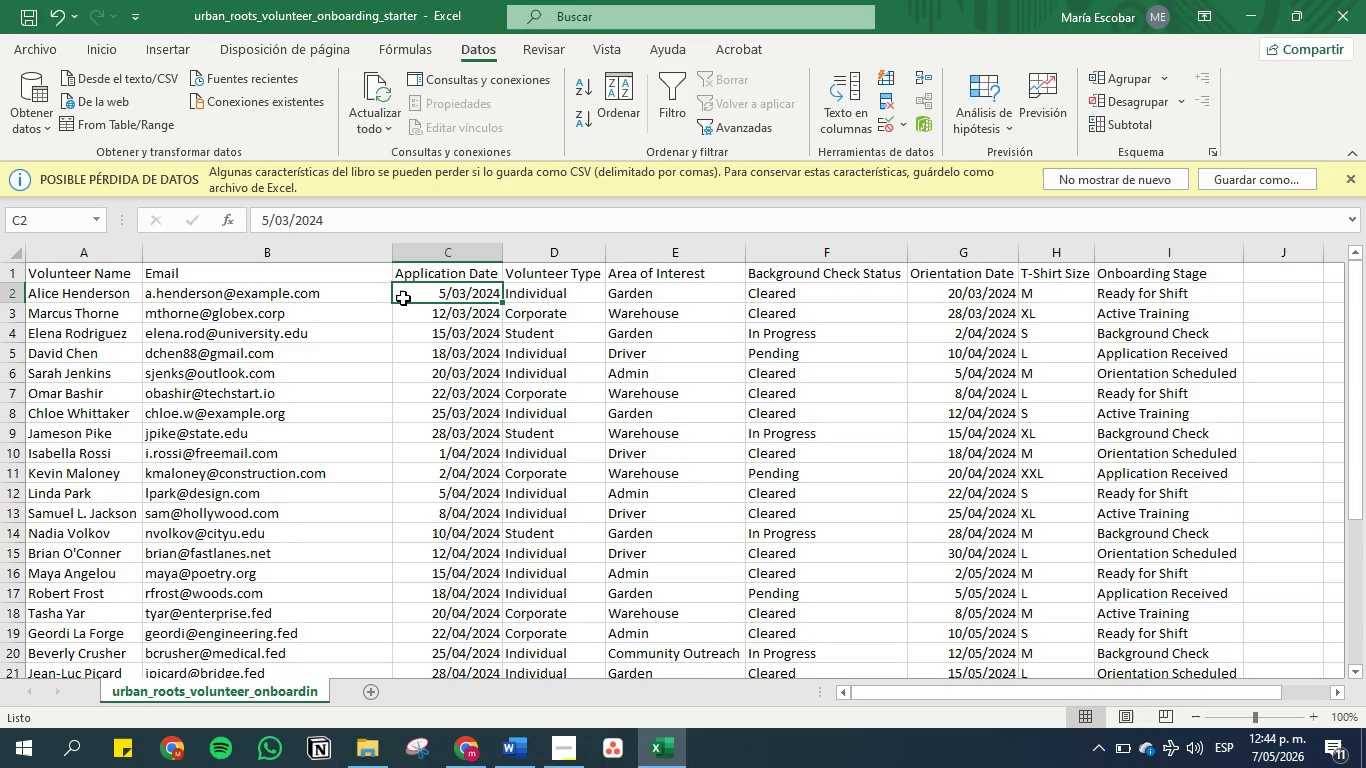 
double_click([292, 296])
 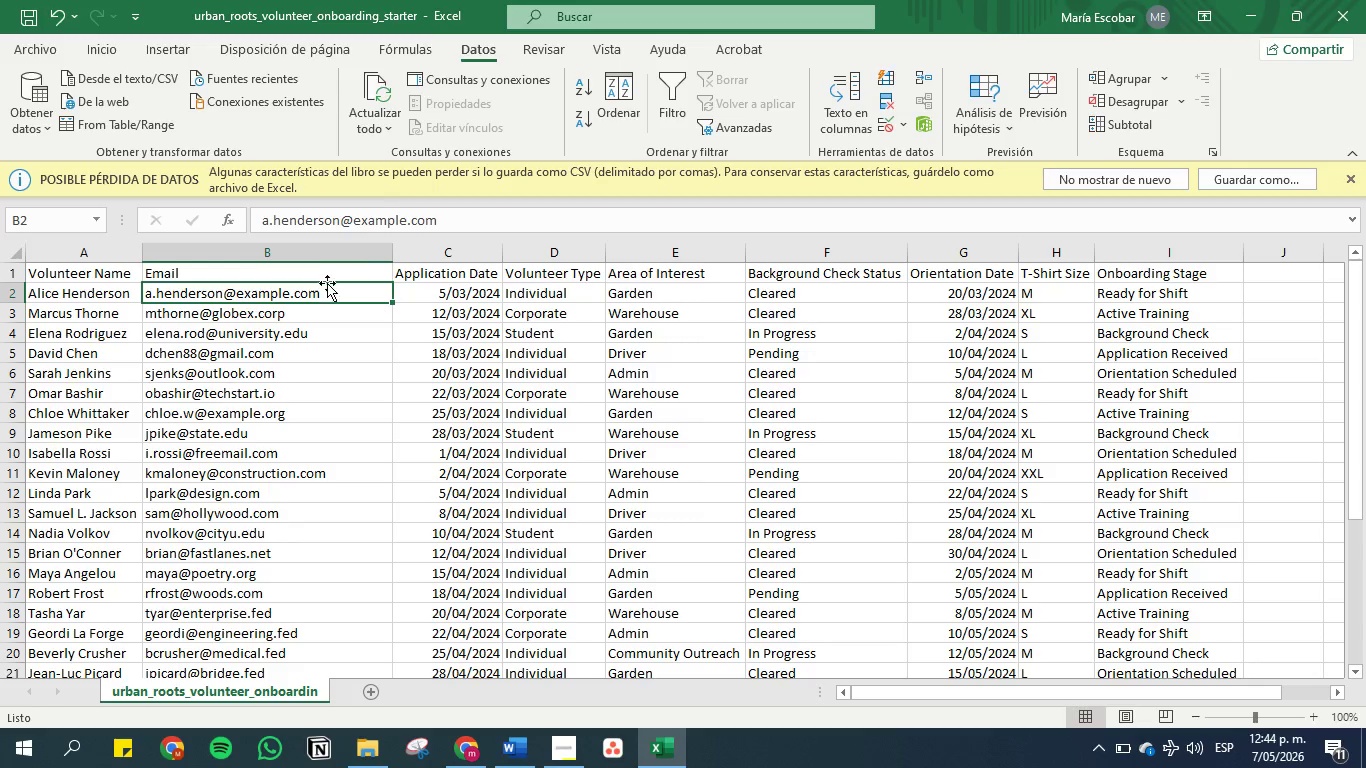 
left_click([326, 273])
 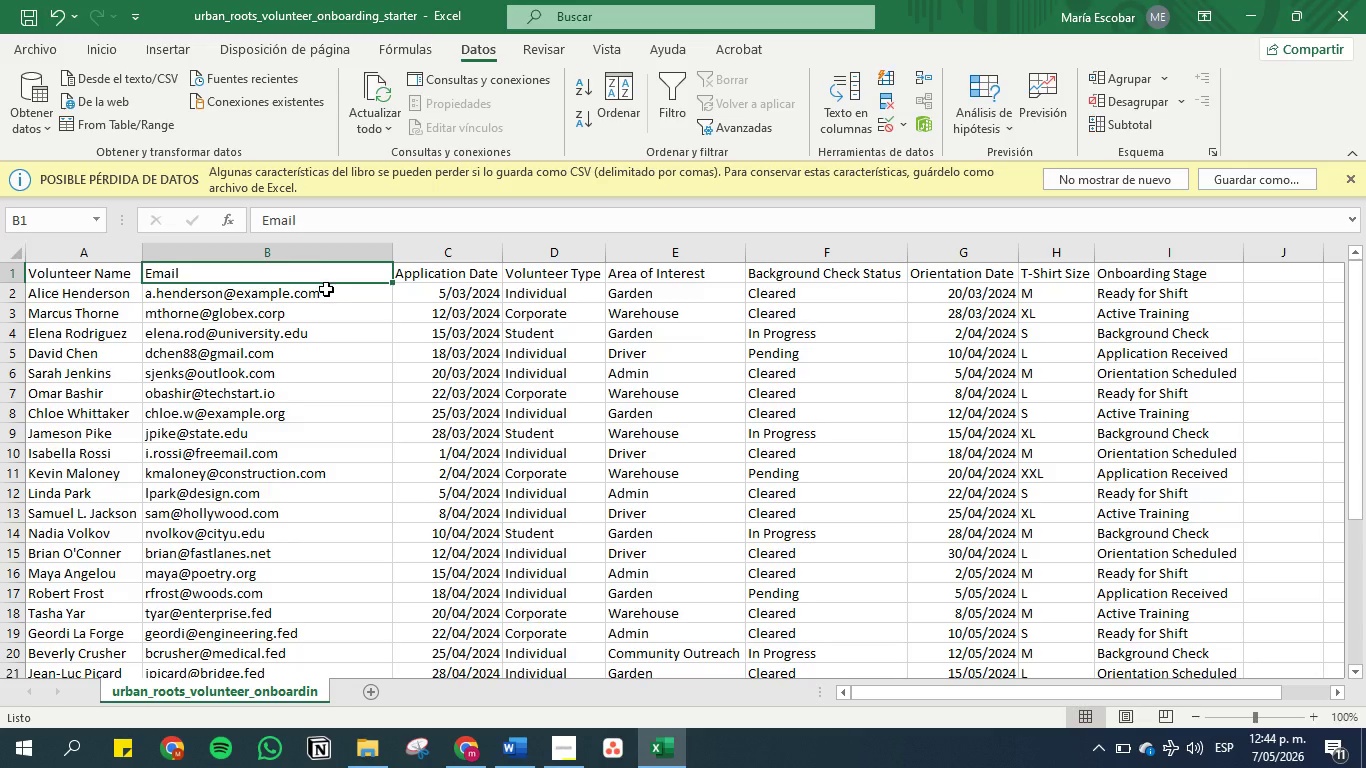 
left_click([326, 289])
 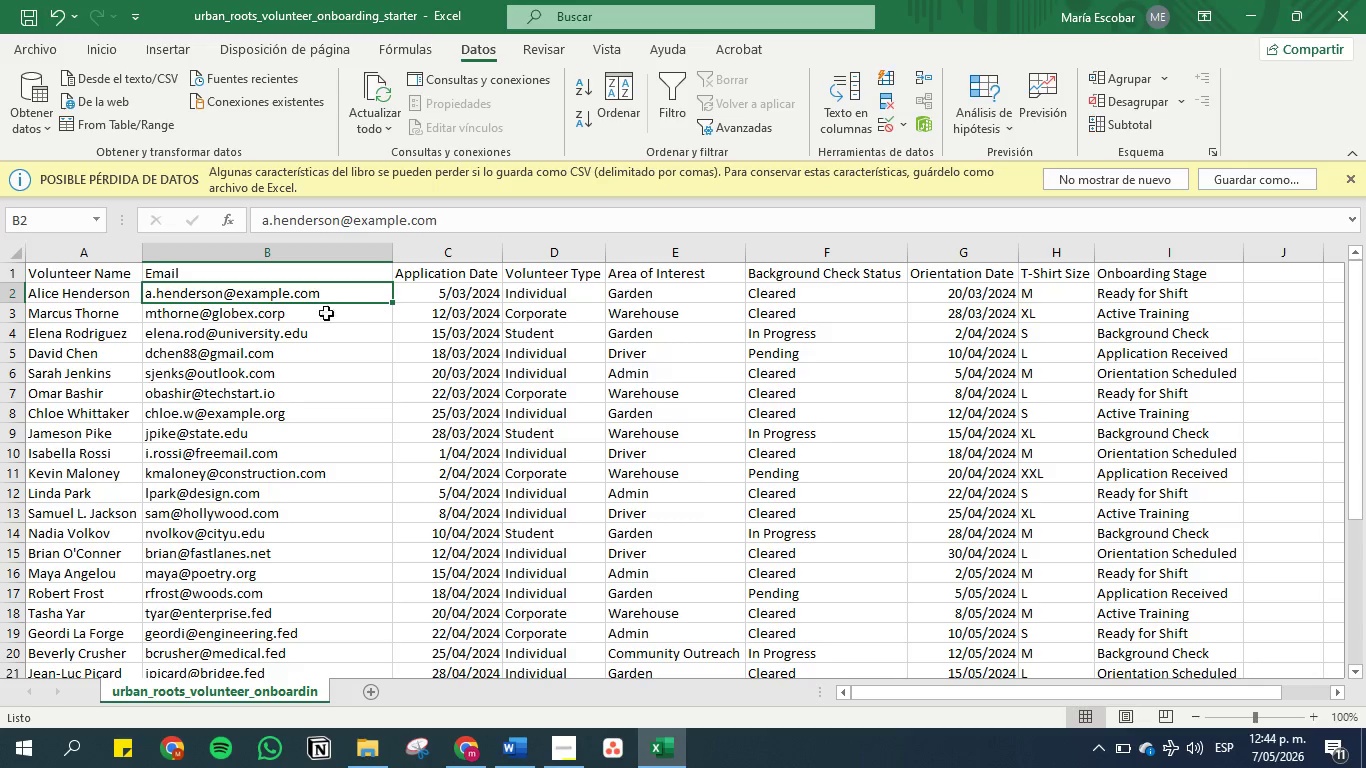 
left_click([326, 318])
 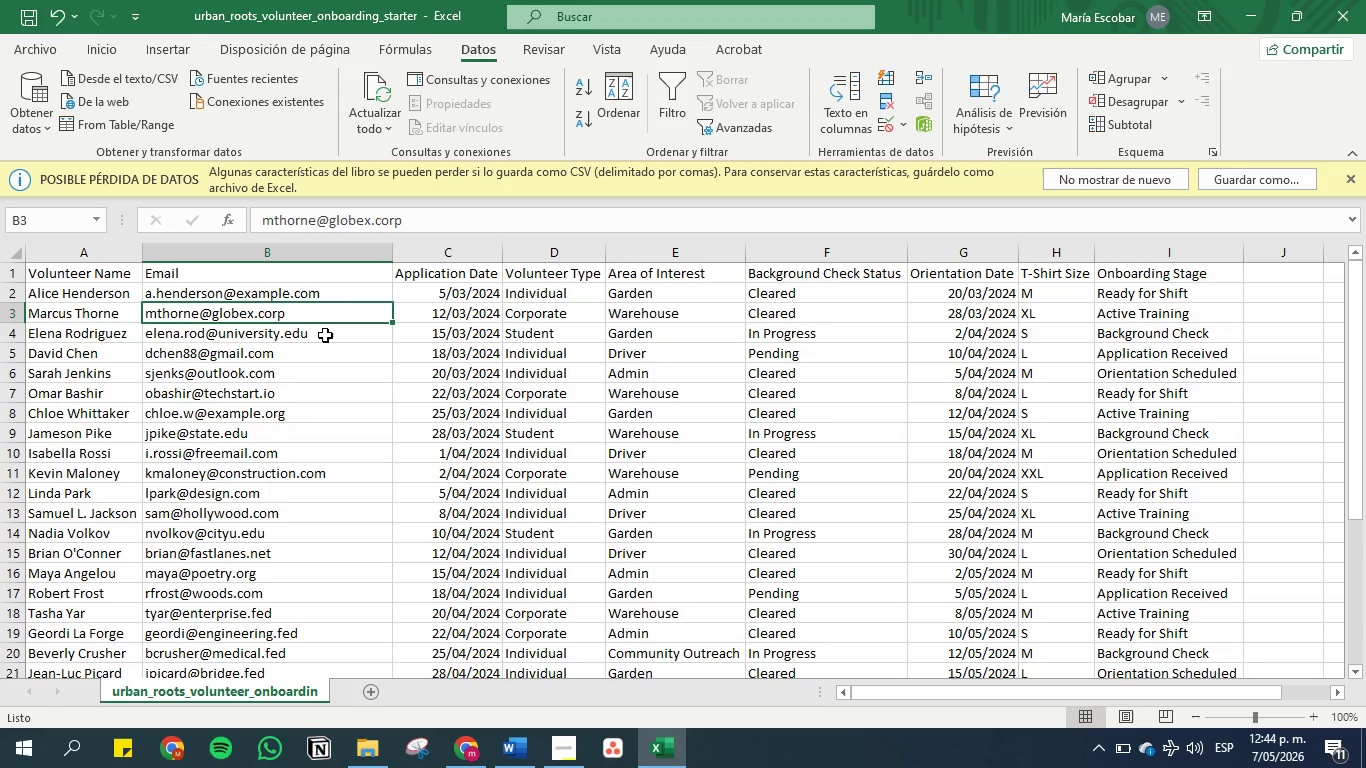 
left_click([325, 335])
 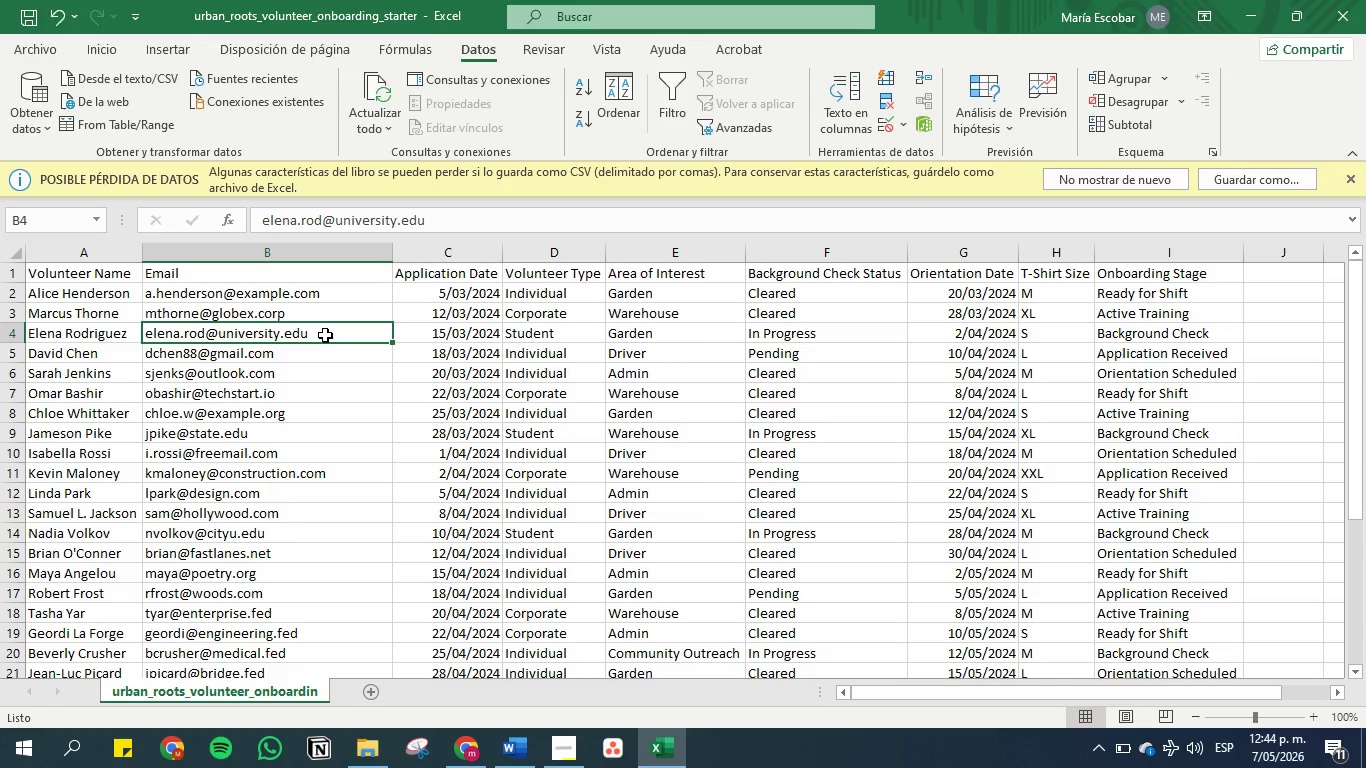 
left_click([322, 351])
 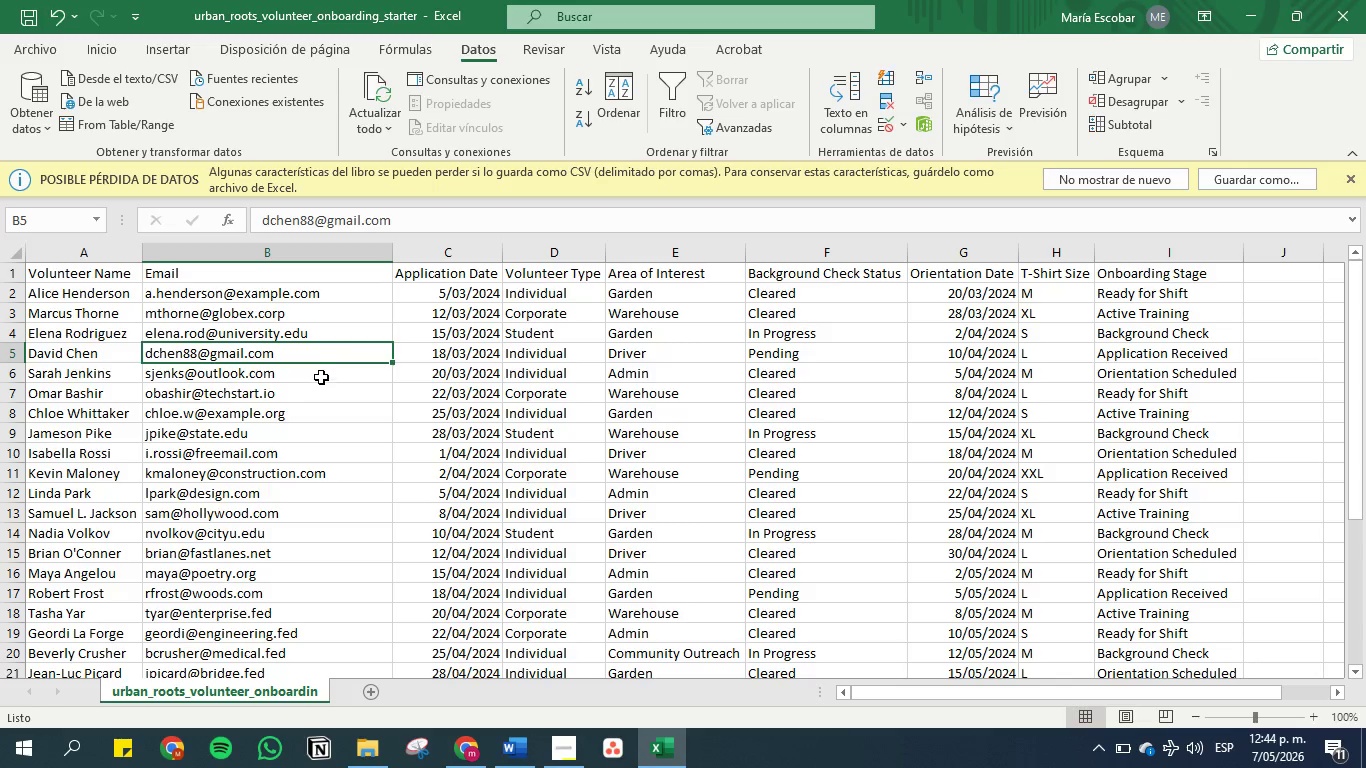 
left_click([321, 374])
 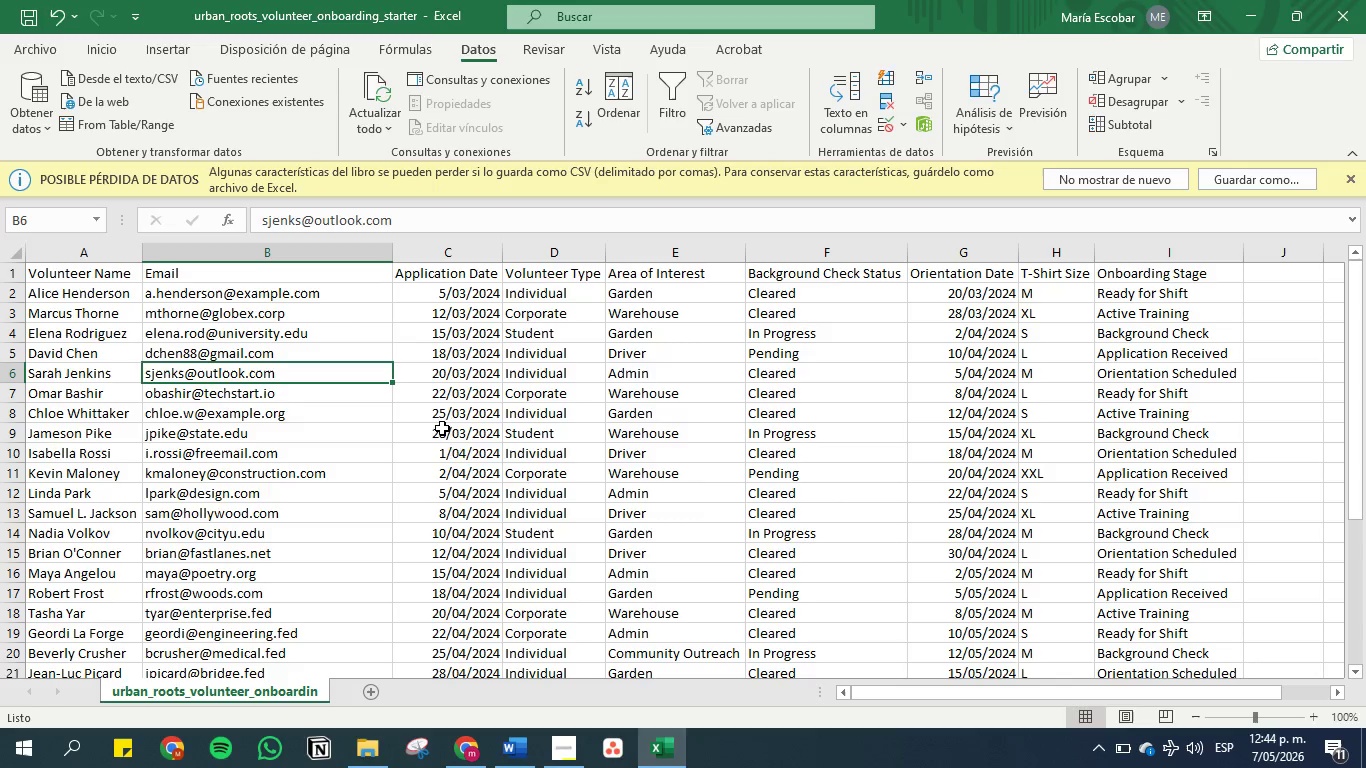 
scroll: coordinate [478, 480], scroll_direction: down, amount: 3.0
 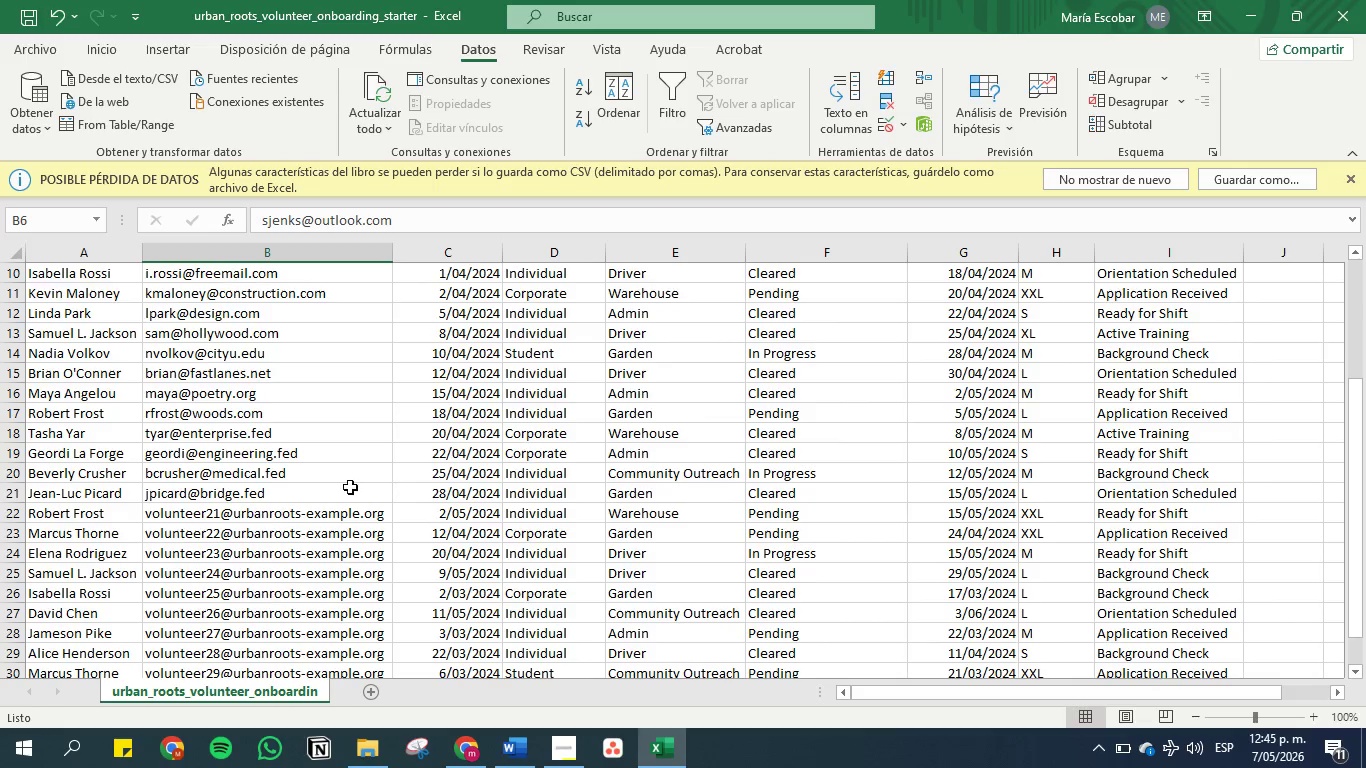 
scroll: coordinate [350, 487], scroll_direction: none, amount: 0.0
 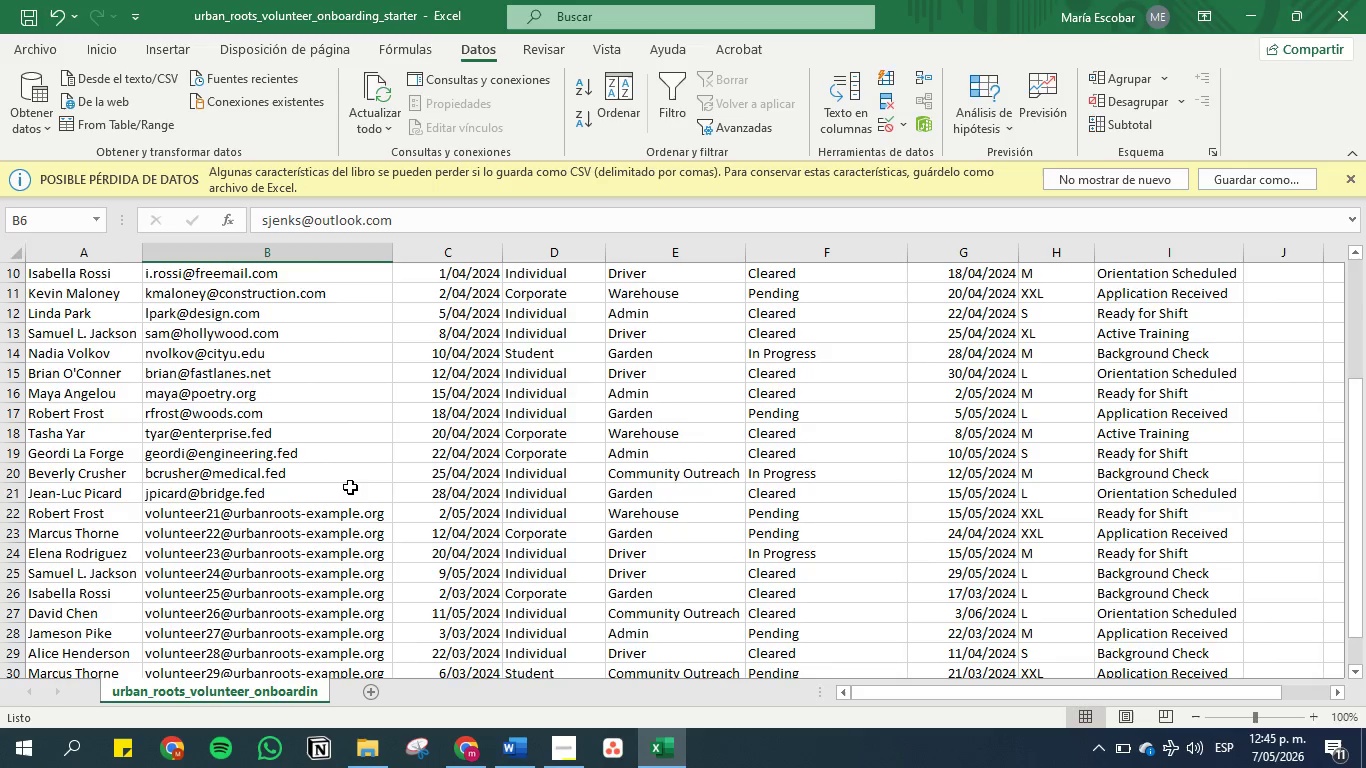 
scroll: coordinate [350, 487], scroll_direction: down, amount: 3.0
 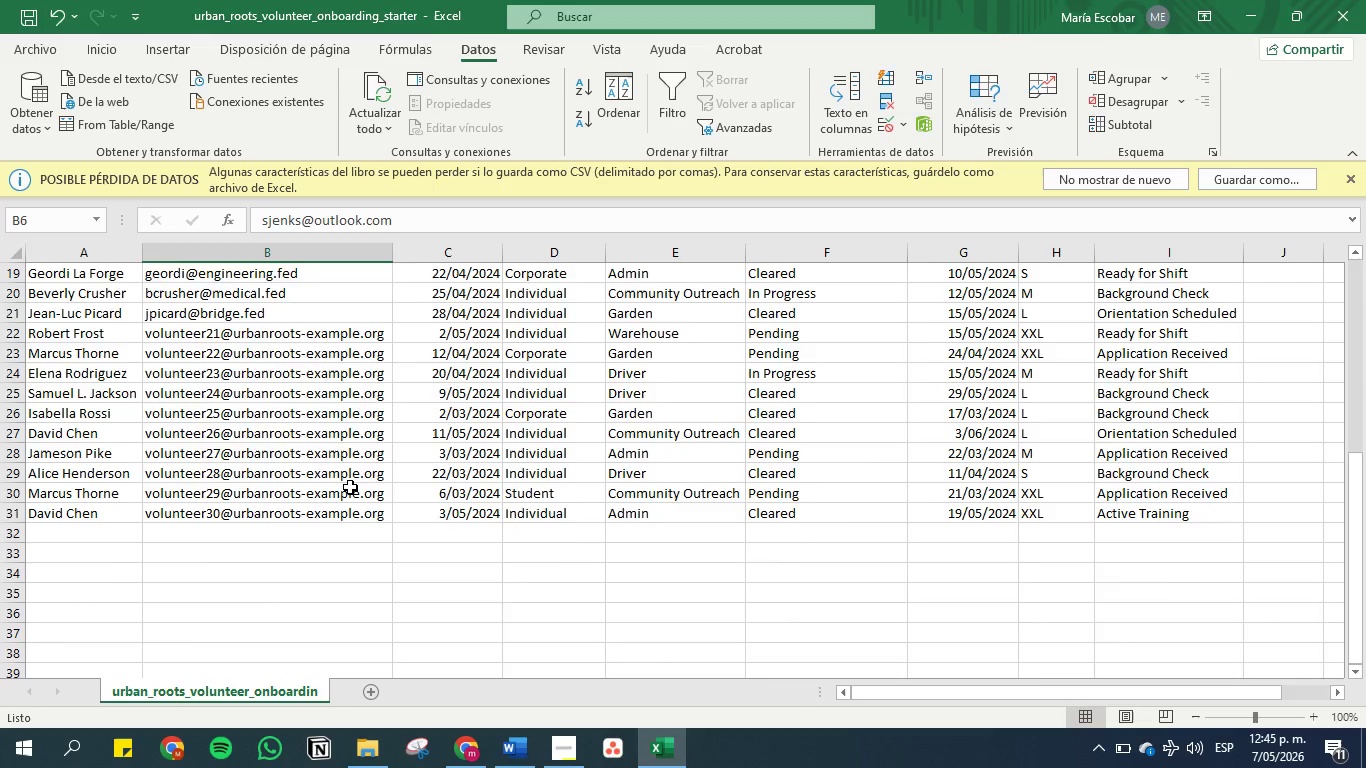 
scroll: coordinate [350, 487], scroll_direction: up, amount: 22.0
 